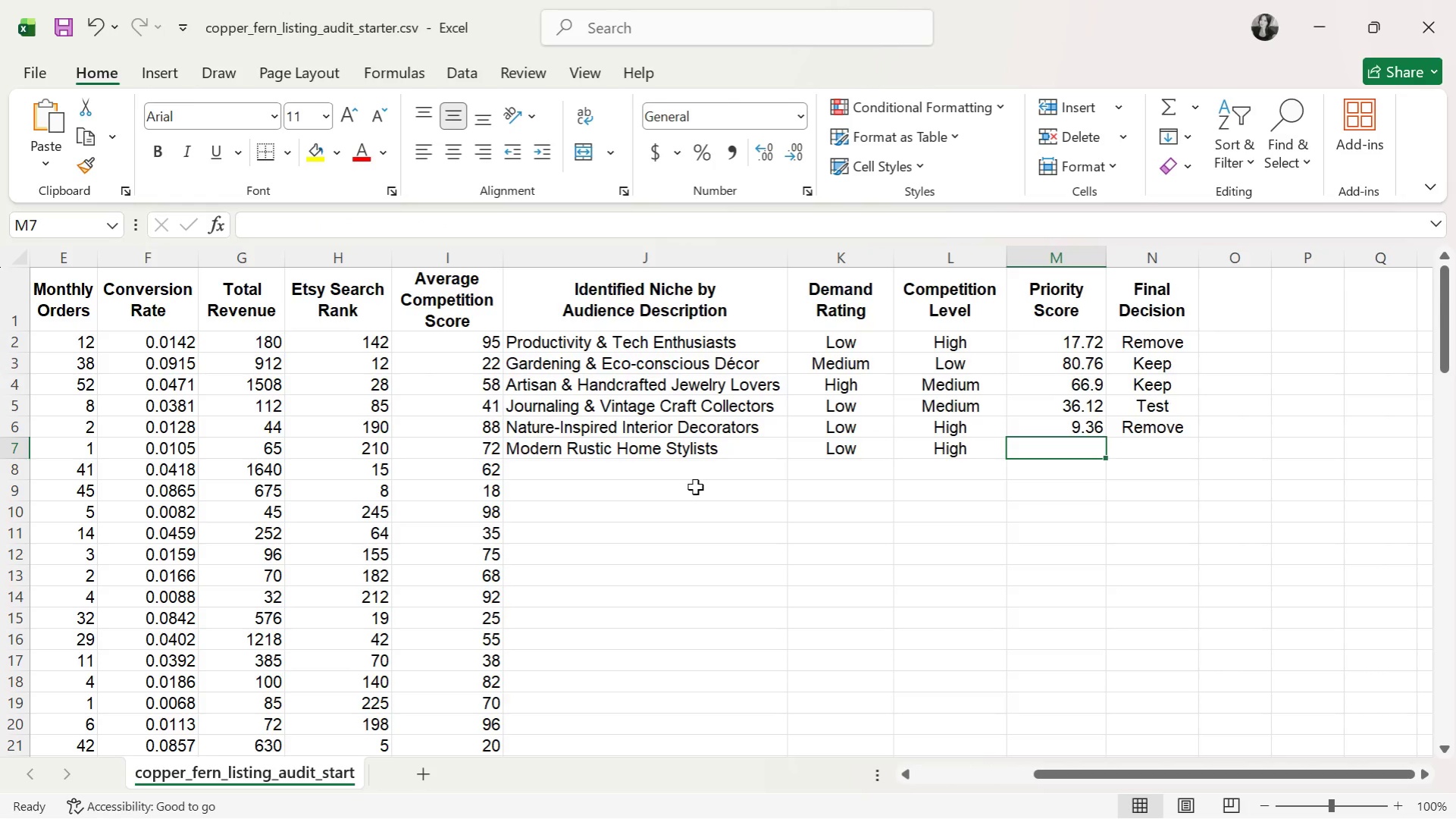 
type(9.43)
 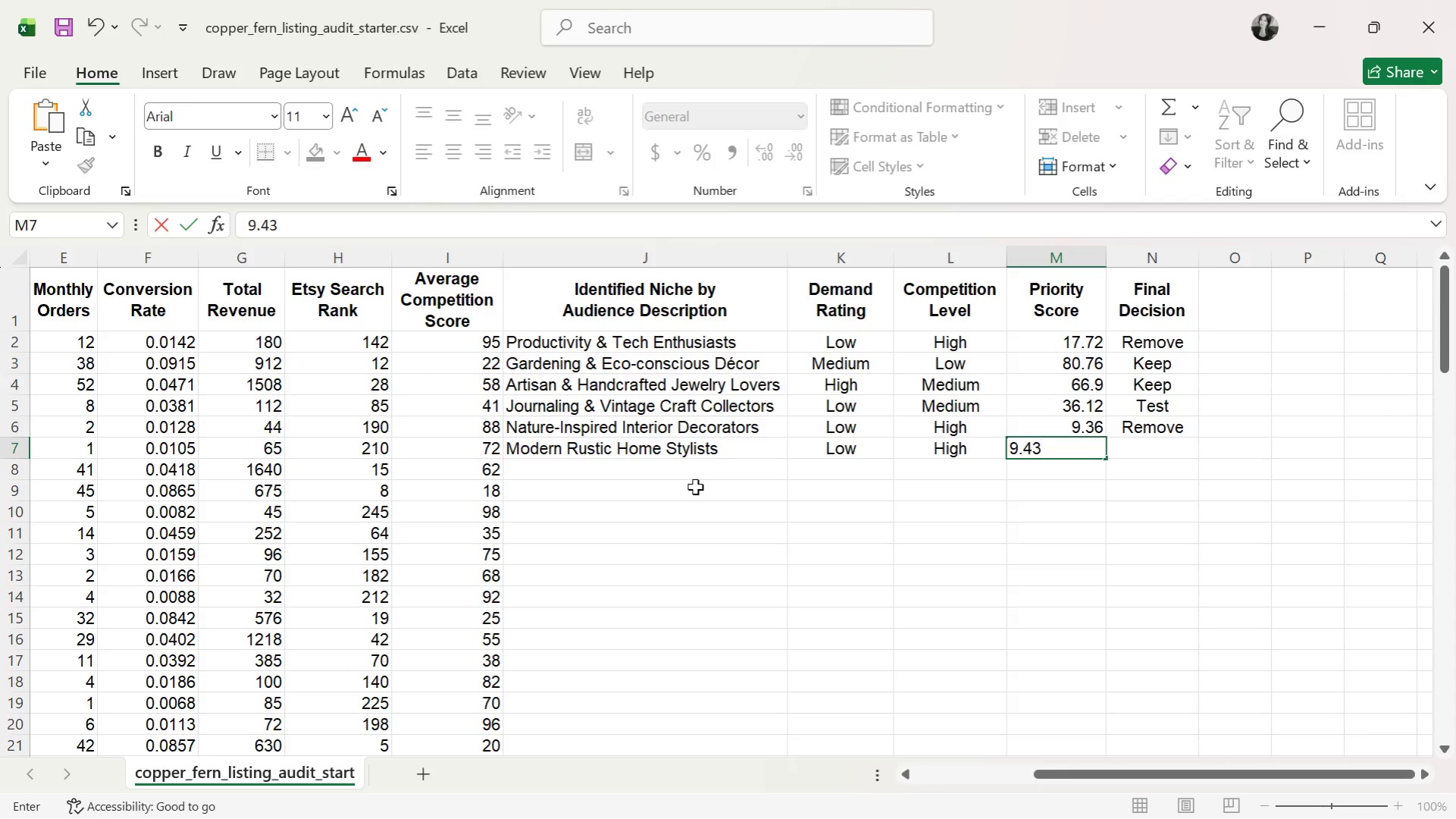 
key(ArrowRight)
 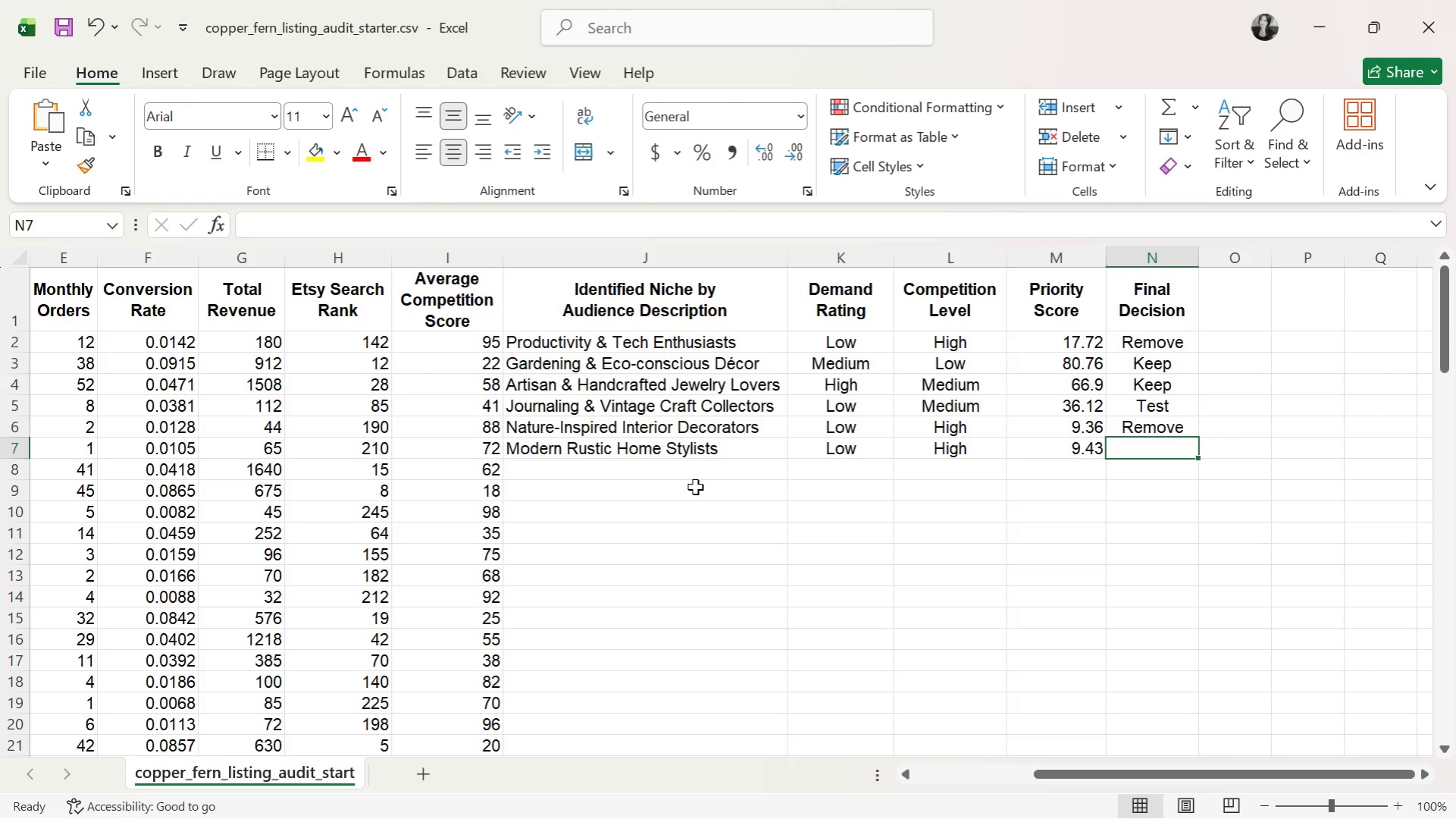 
key(CapsLock)
 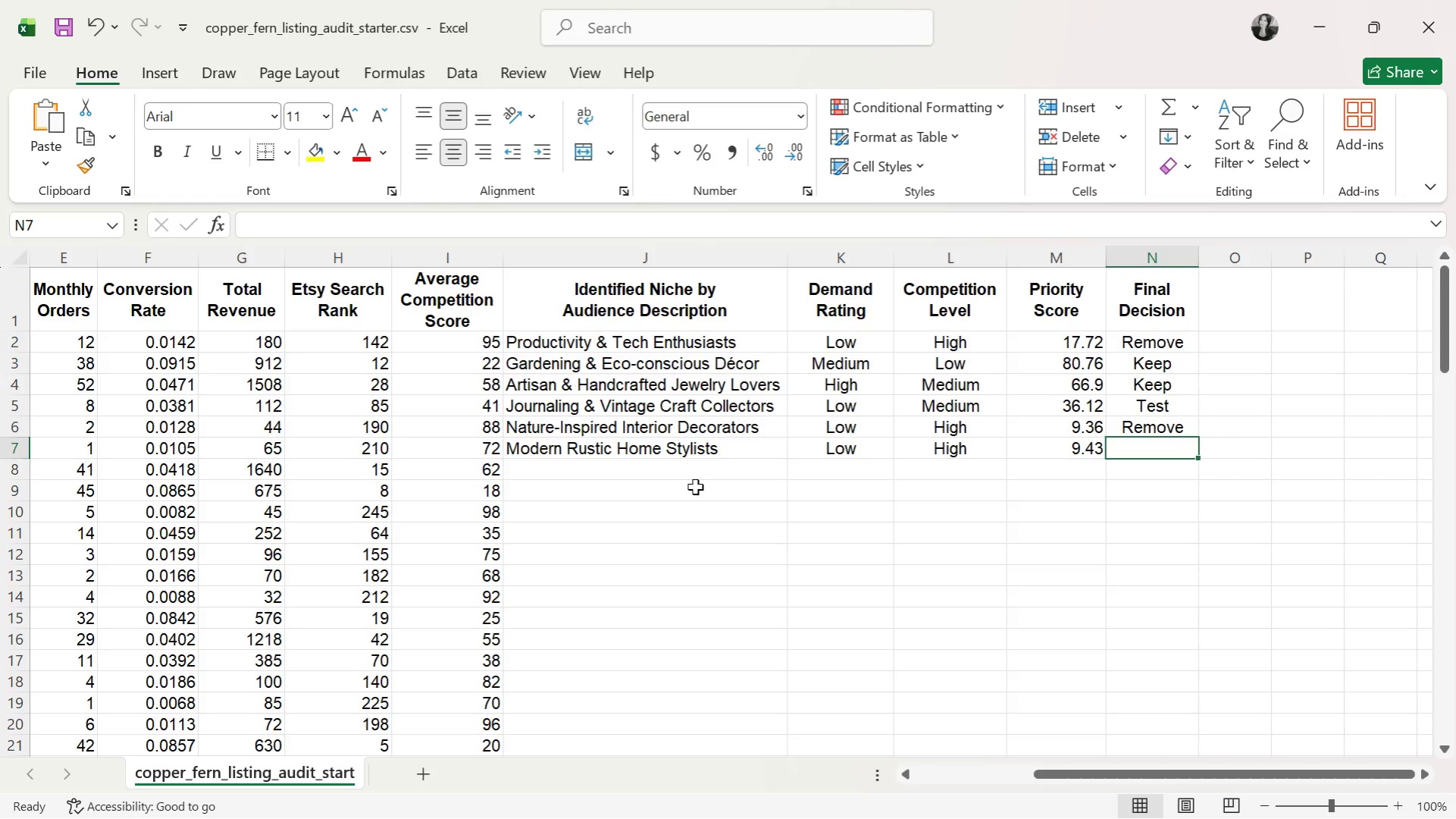 
key(R)
 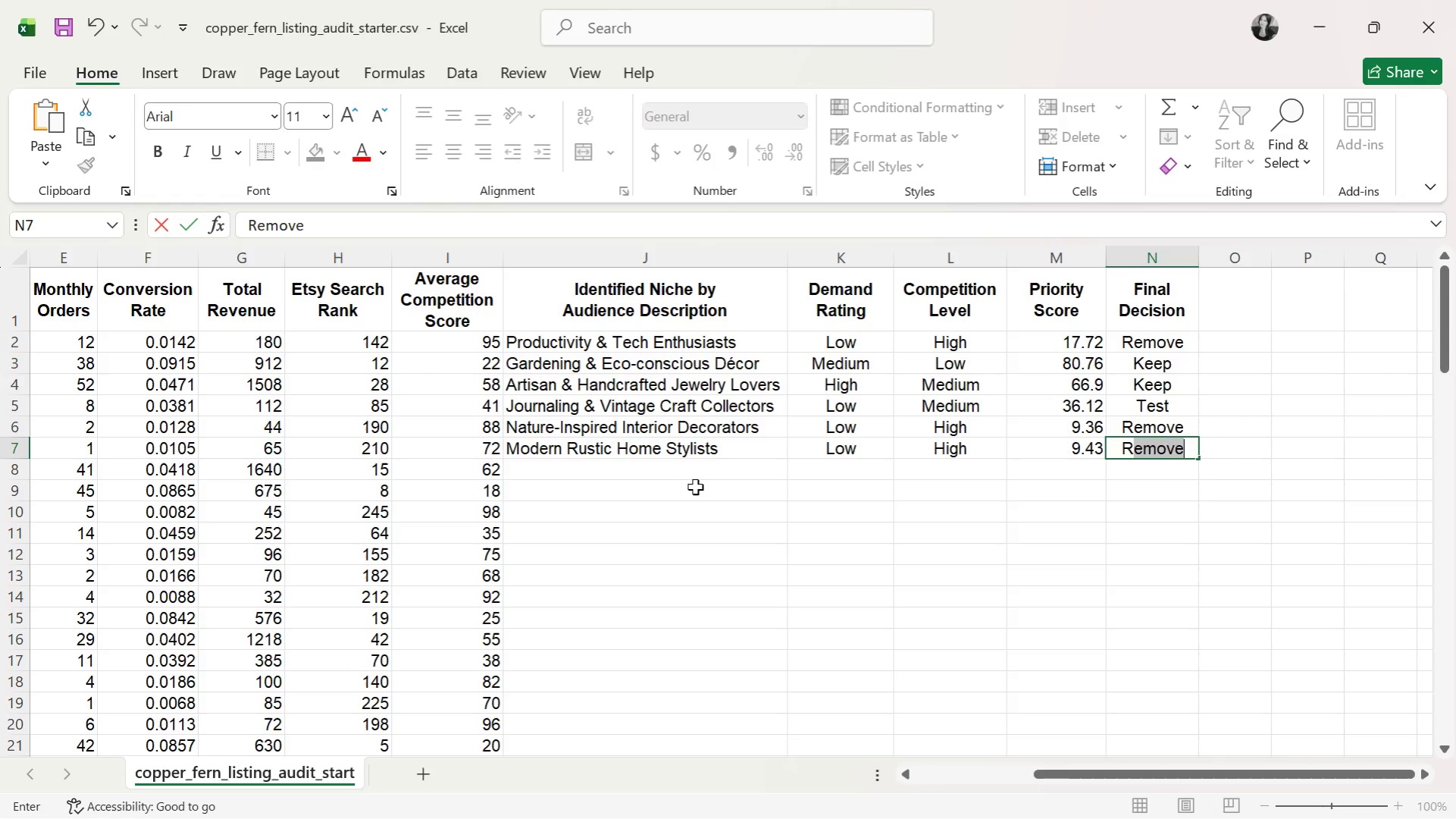 
key(CapsLock)
 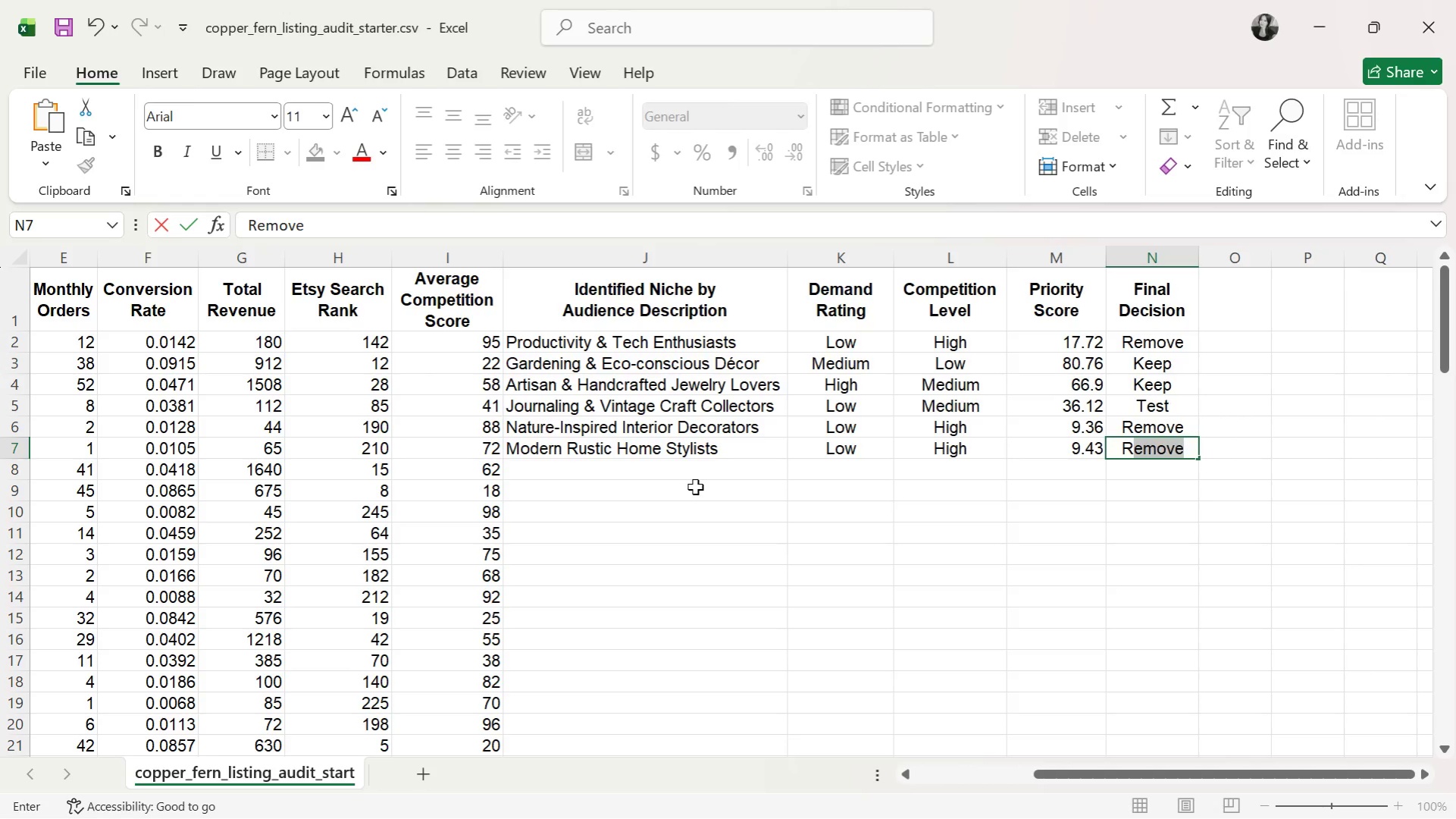 
key(Enter)
 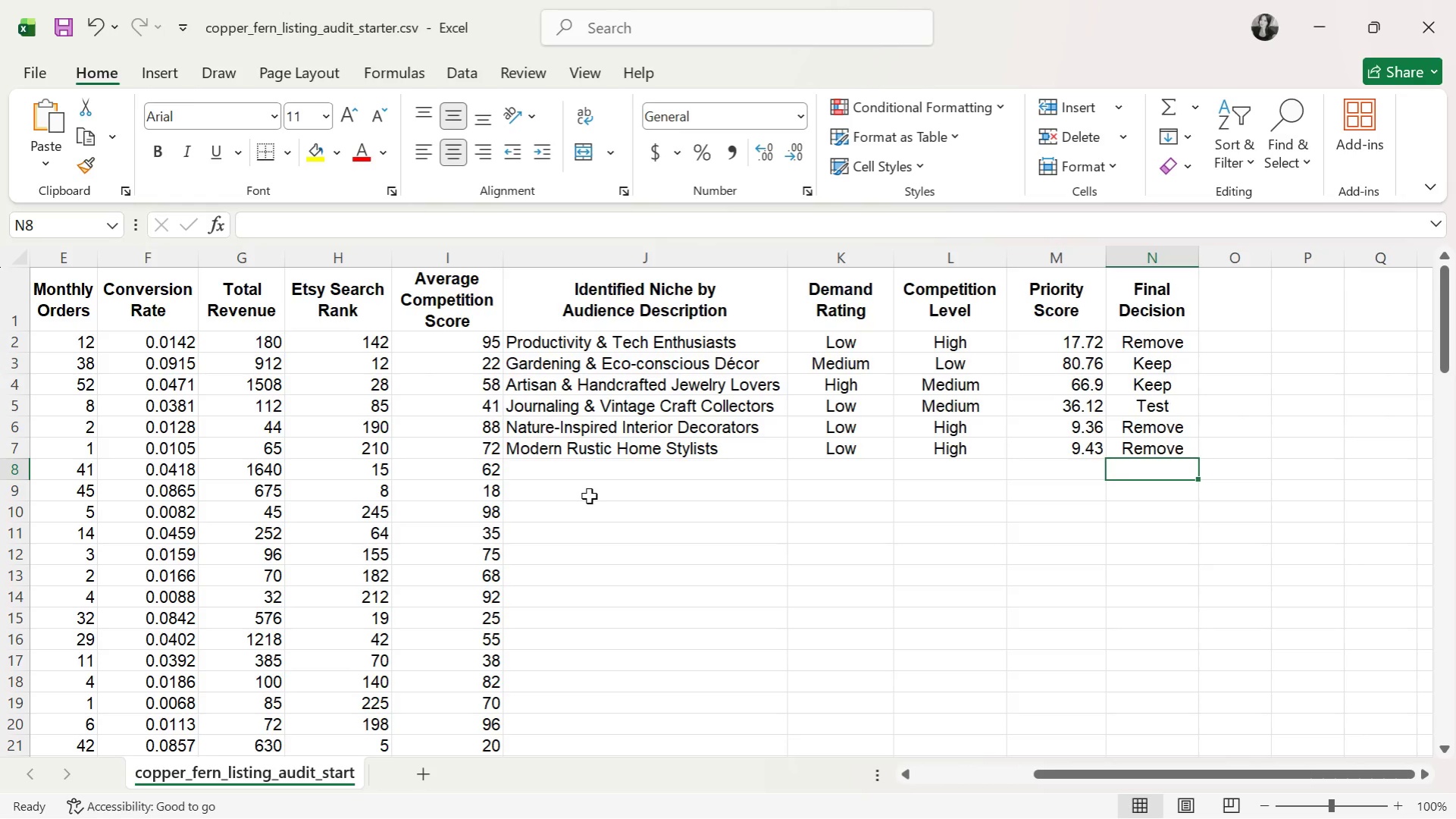 
left_click([627, 458])
 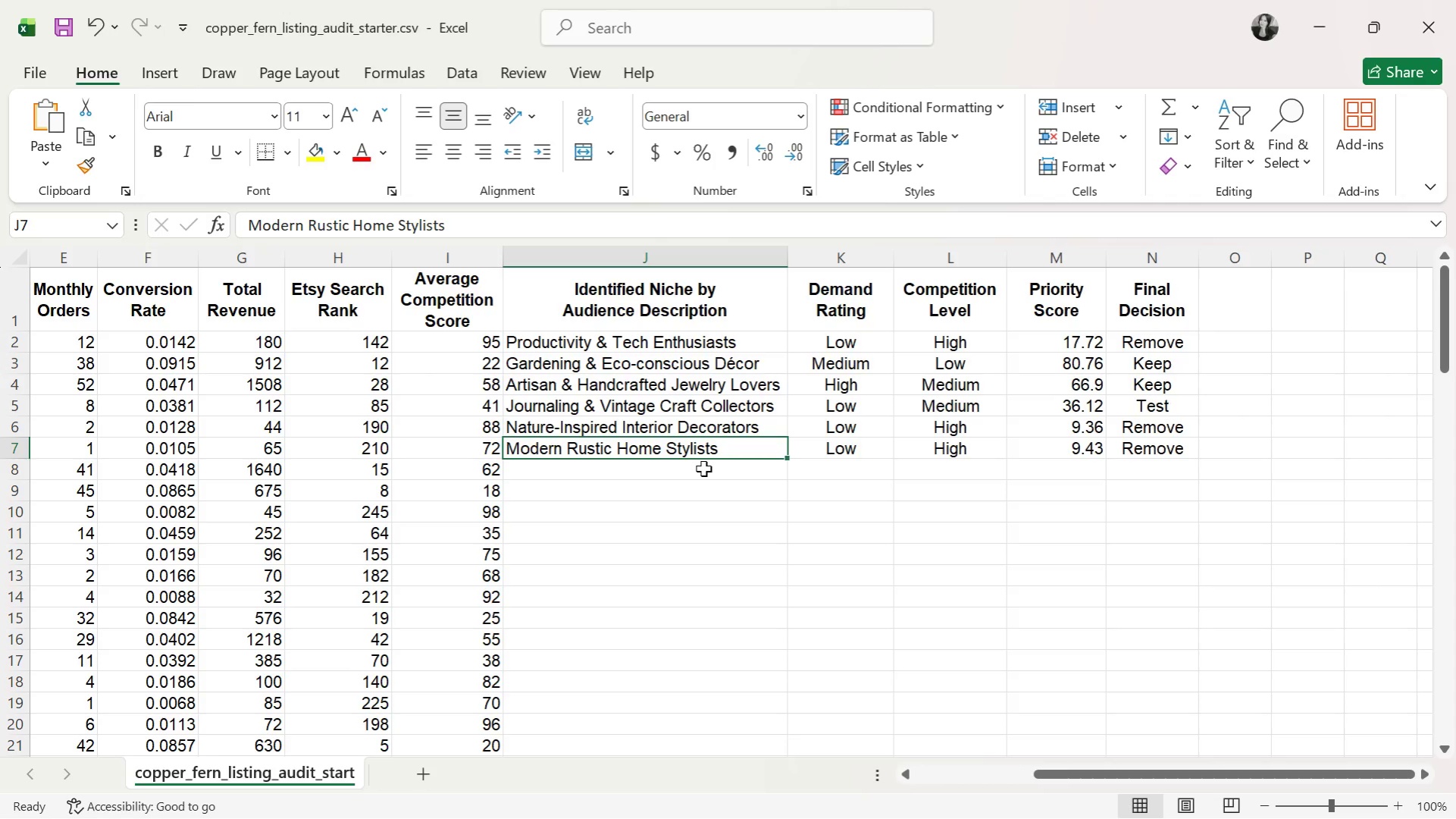 
wait(14.77)
 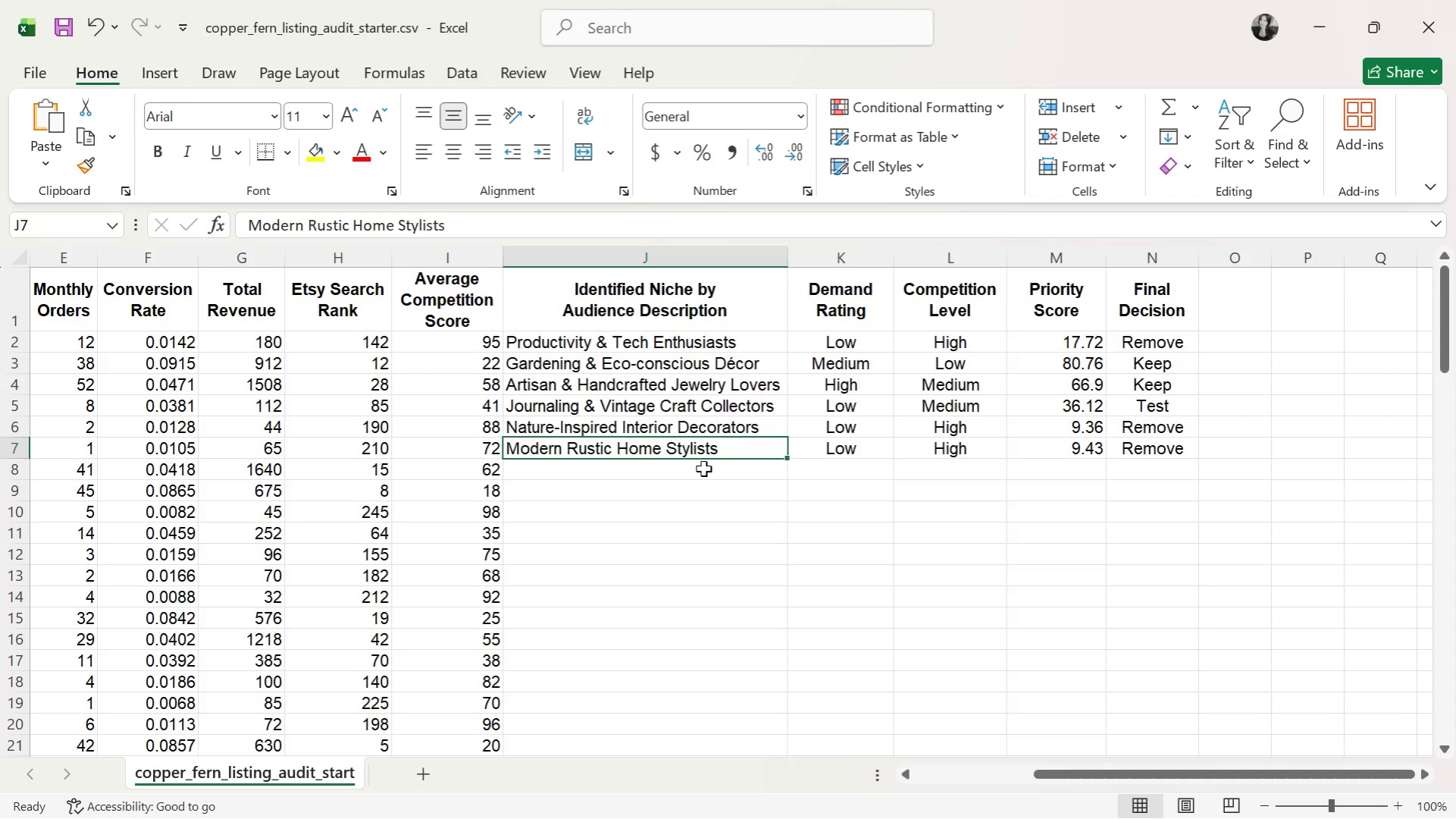 
left_click([840, 455])
 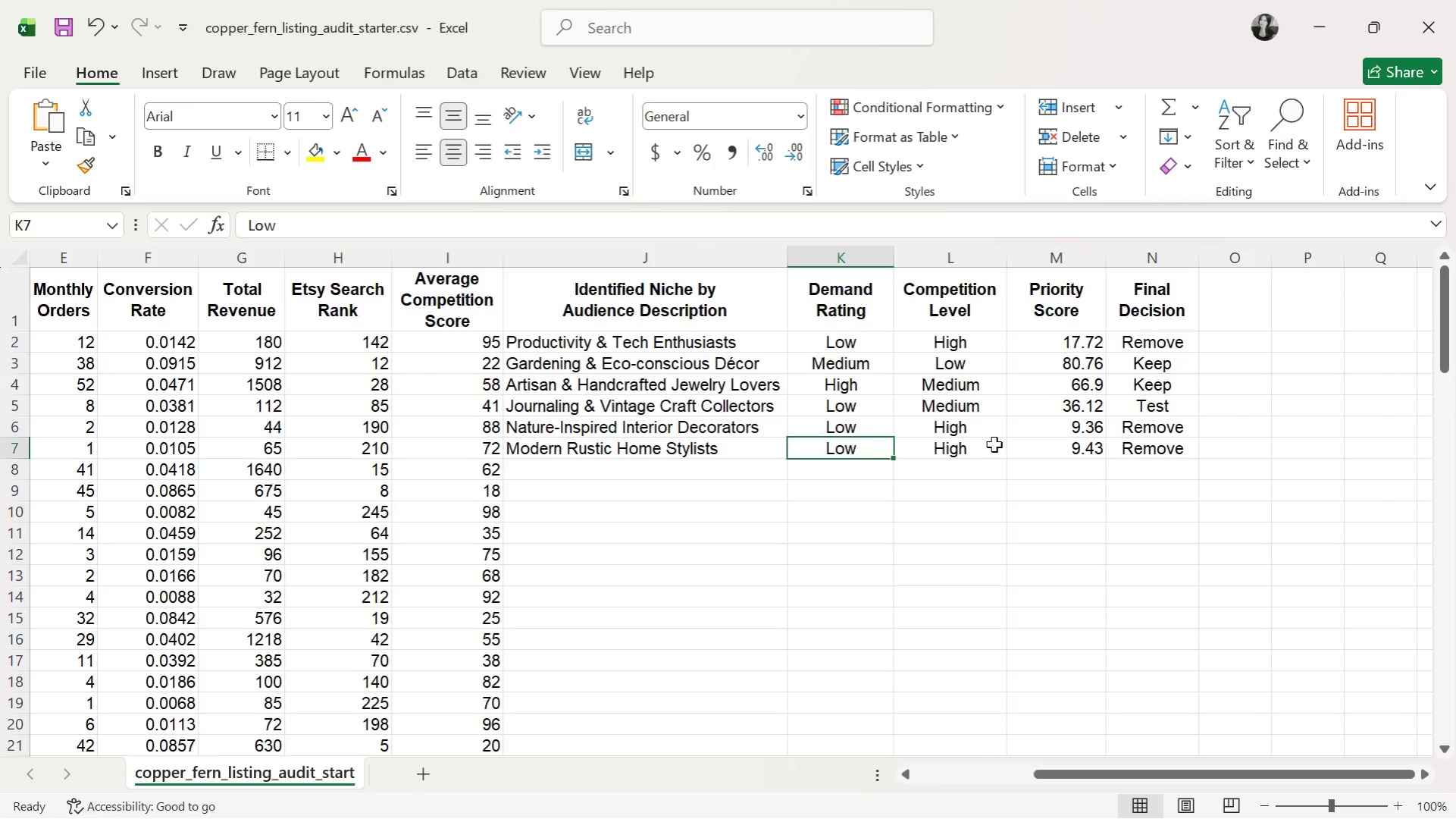 
double_click([994, 444])
 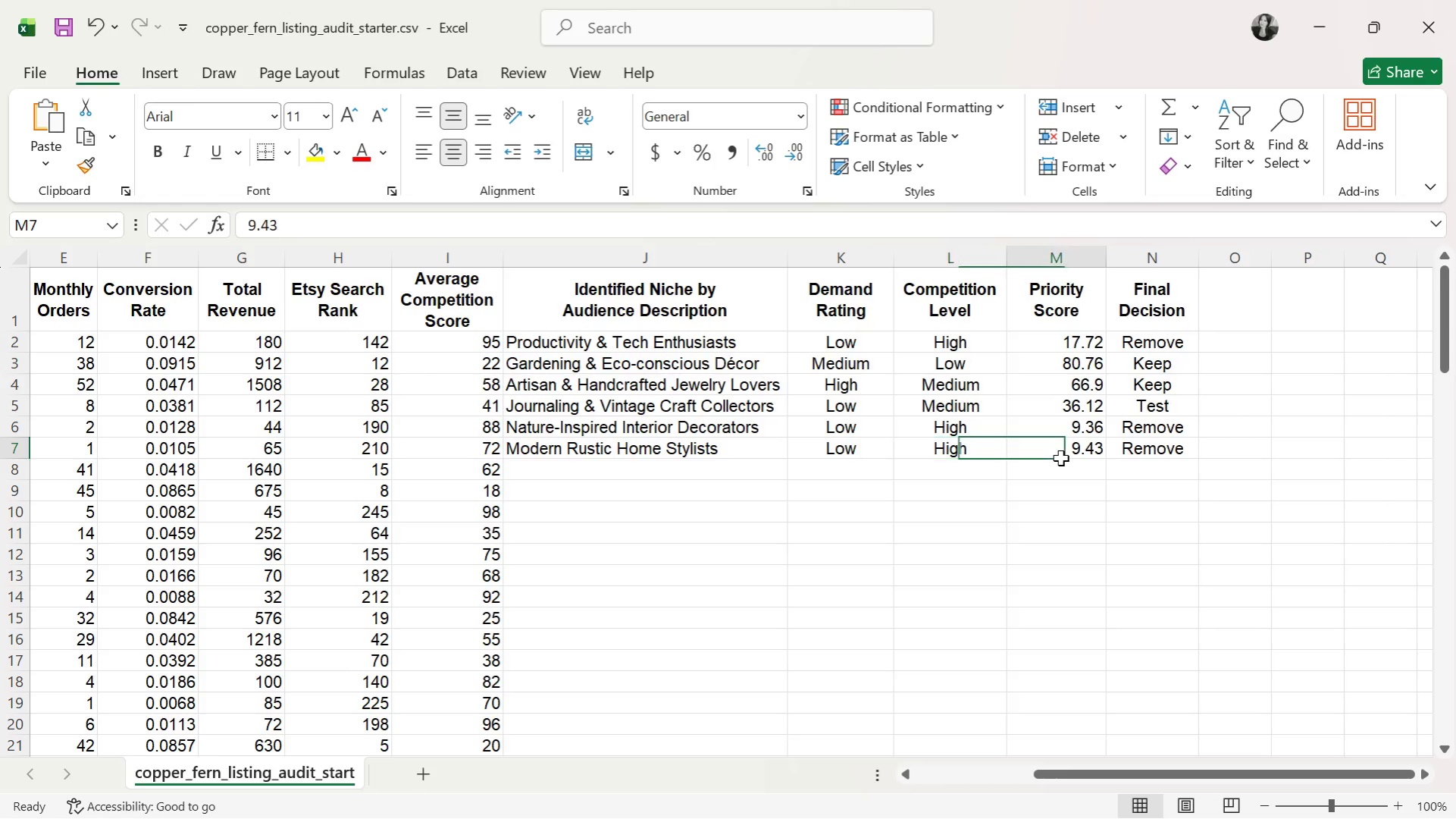 
triple_click([1060, 458])
 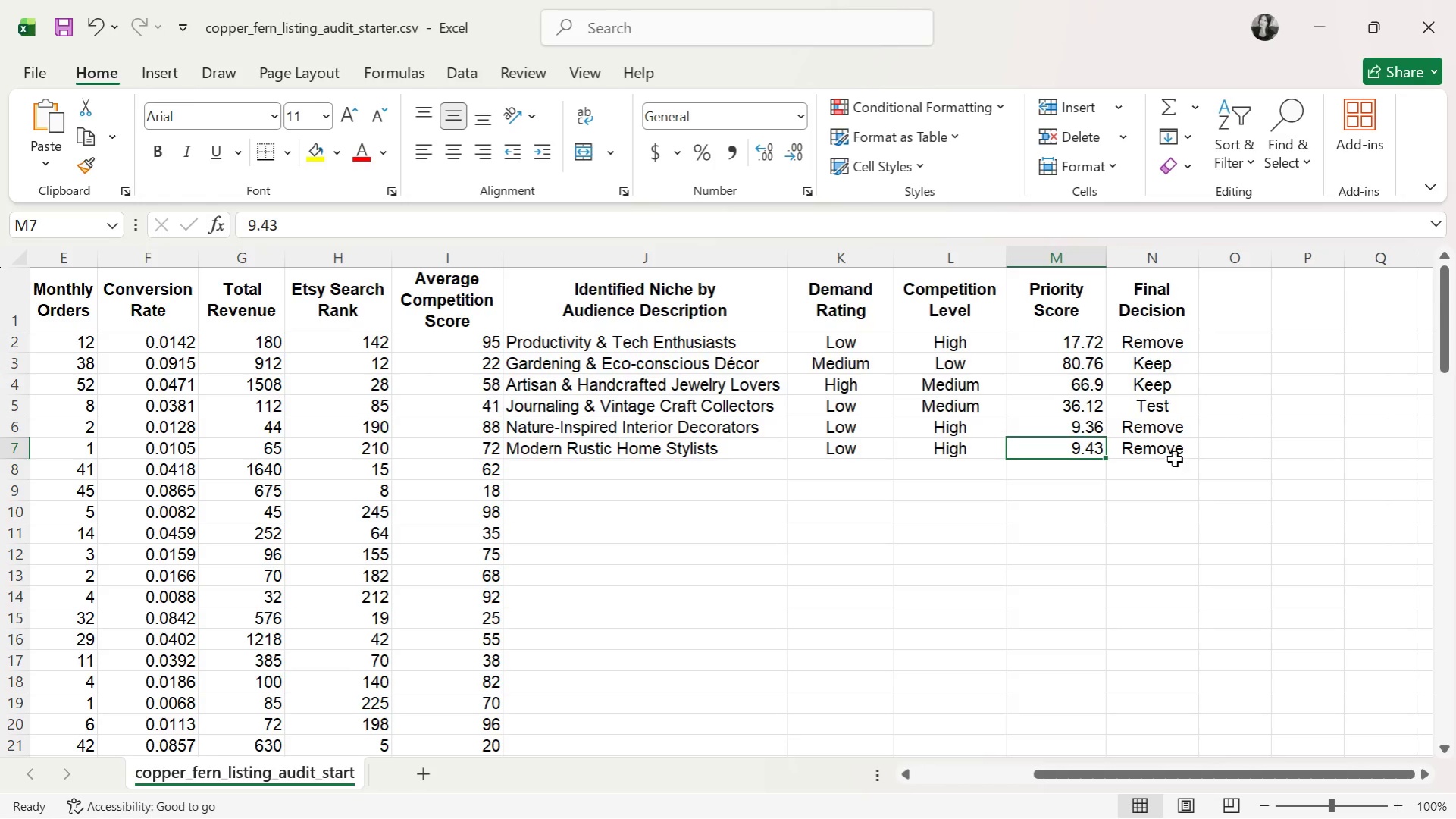 
left_click([1186, 457])
 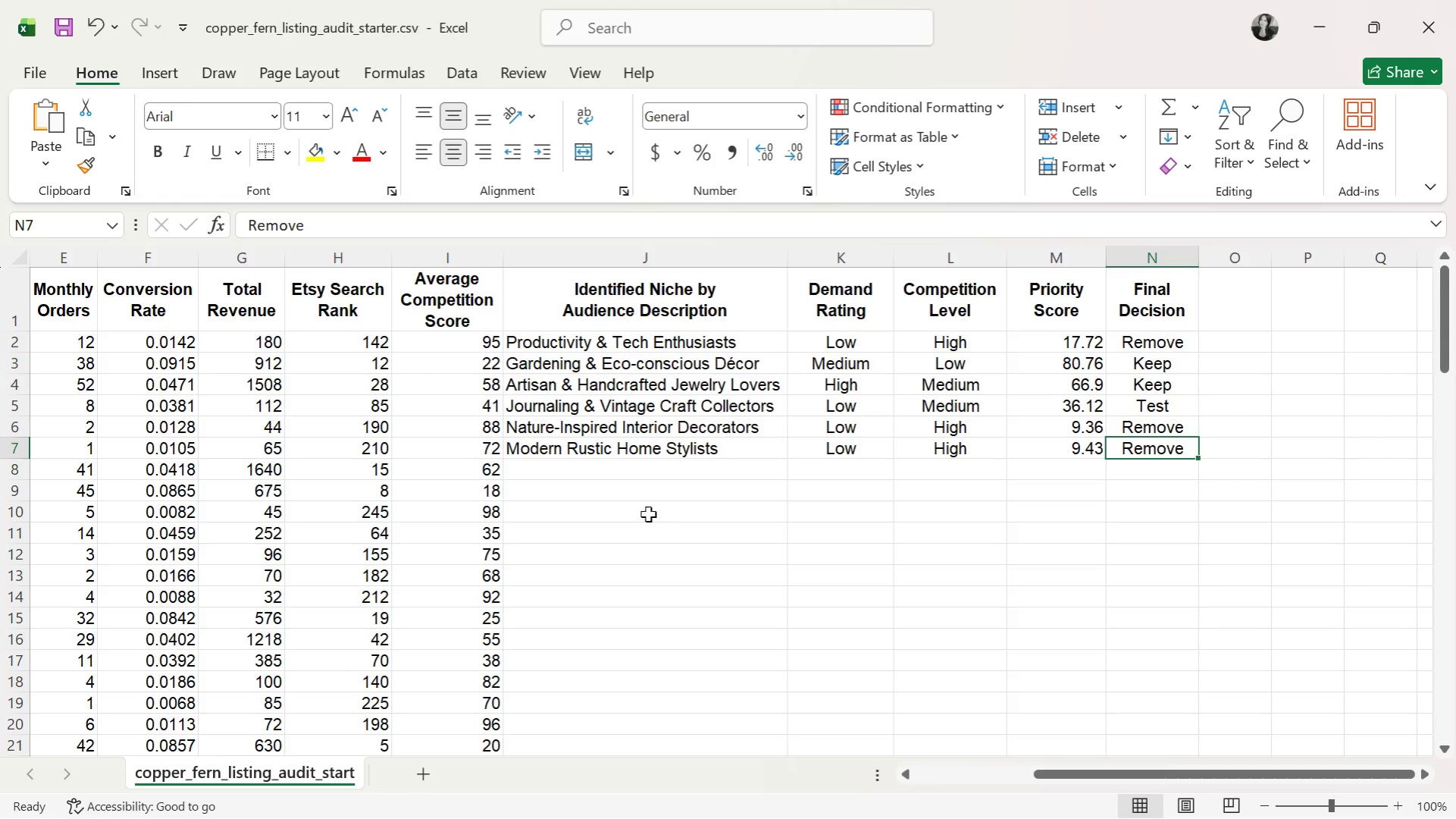 
left_click([677, 468])
 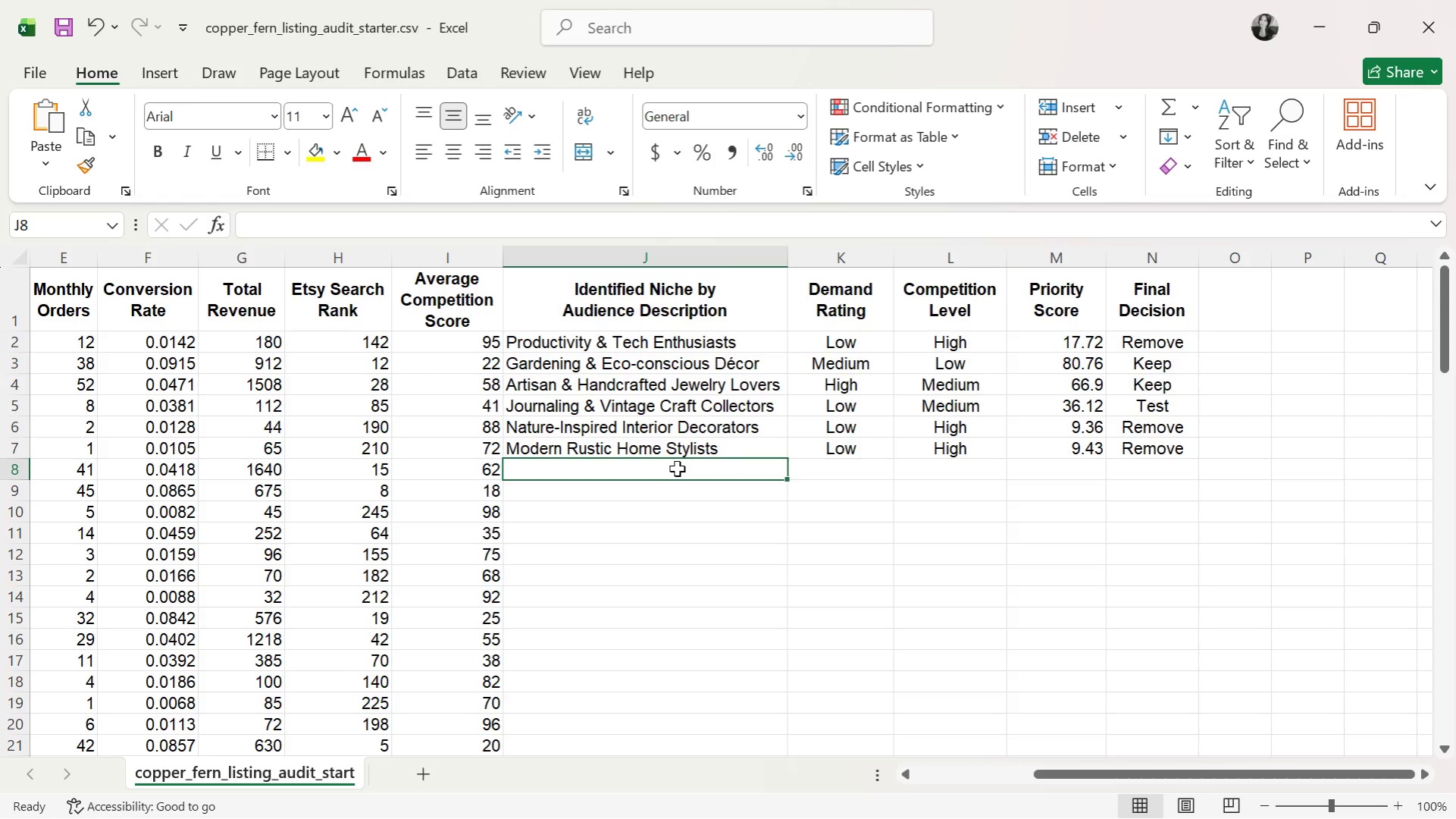 
type(Artisan )
 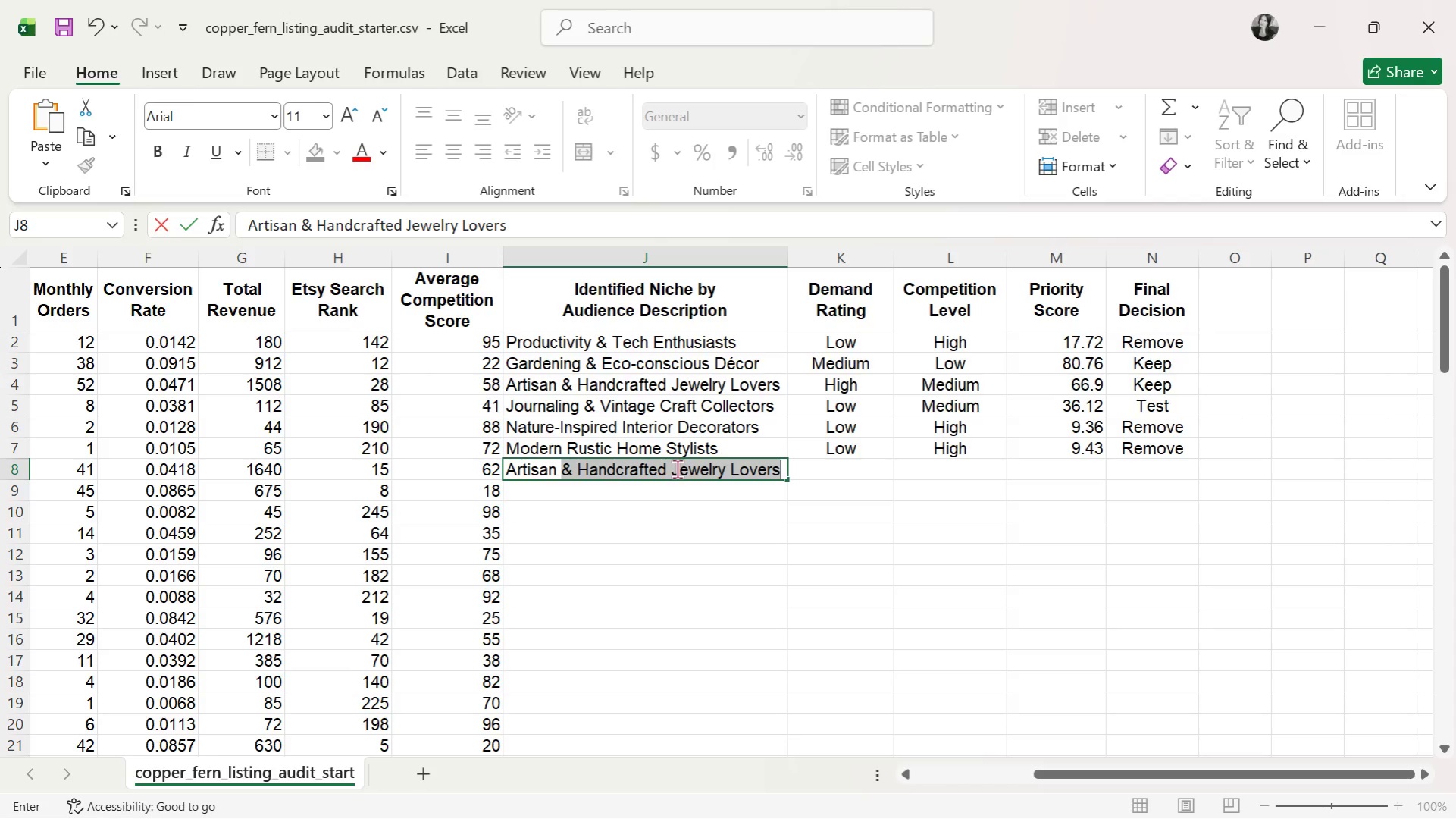 
key(ArrowRight)
 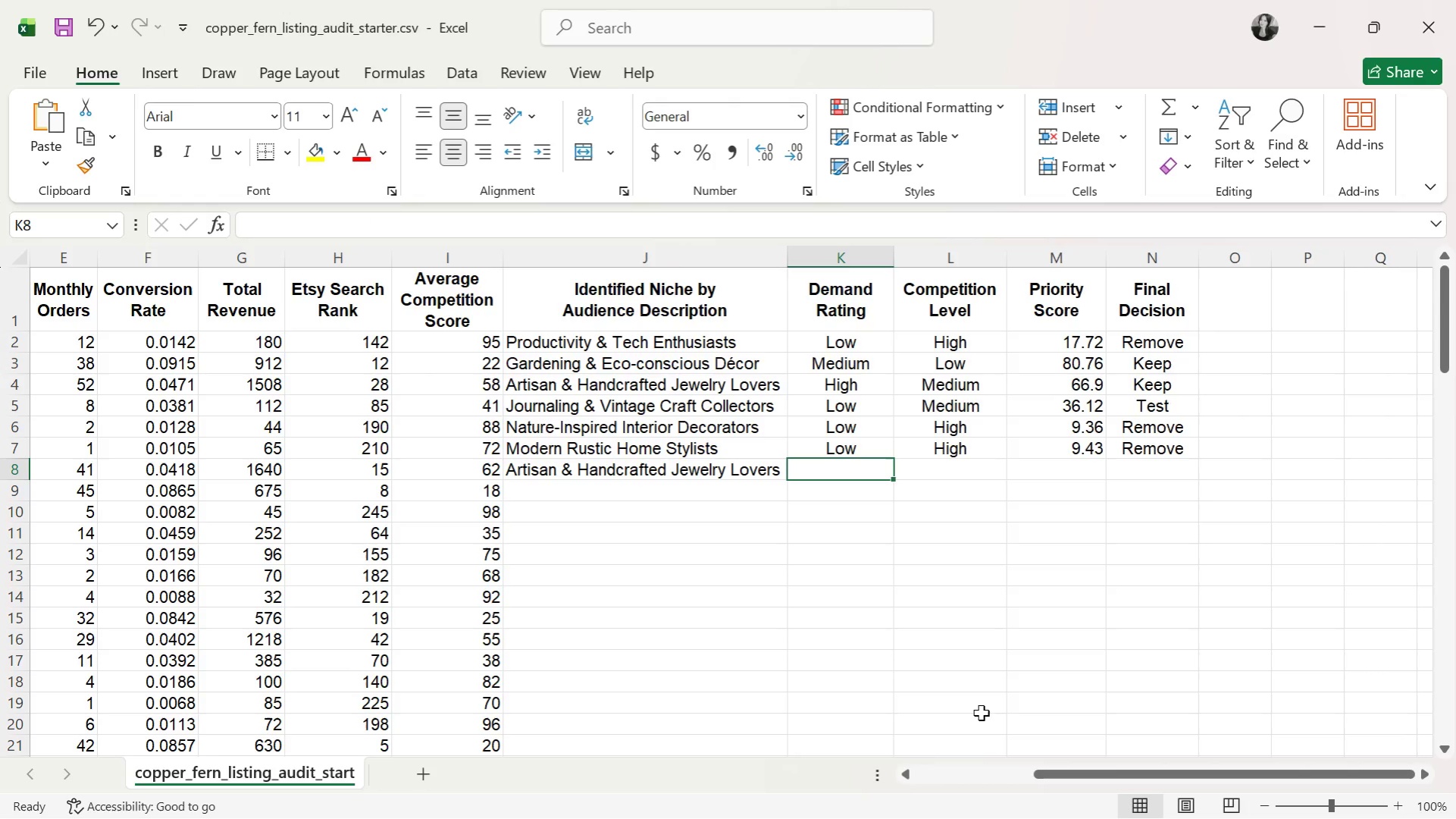 
left_click_drag(start_coordinate=[1076, 770], to_coordinate=[925, 776])
 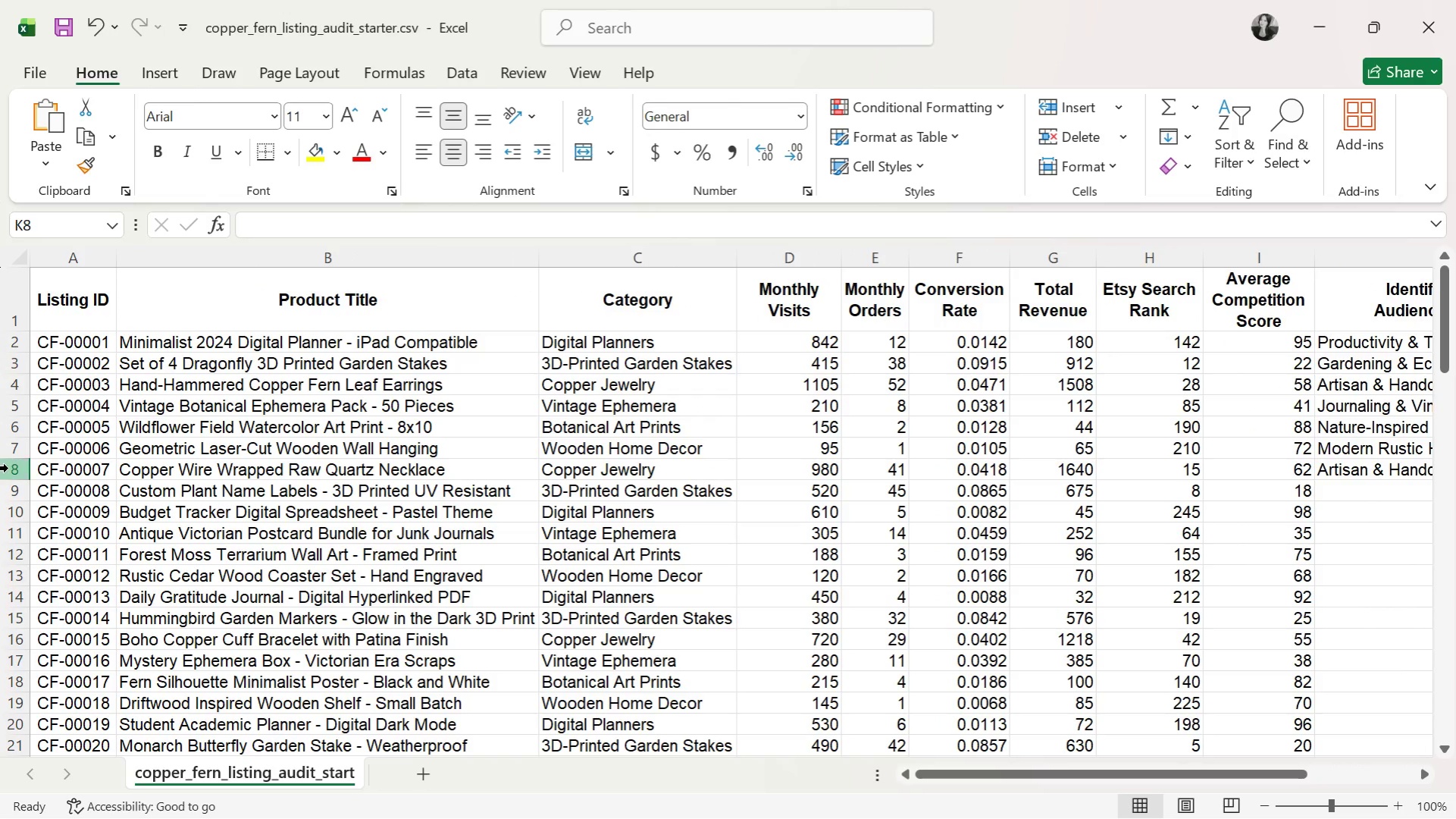 
left_click([8, 471])
 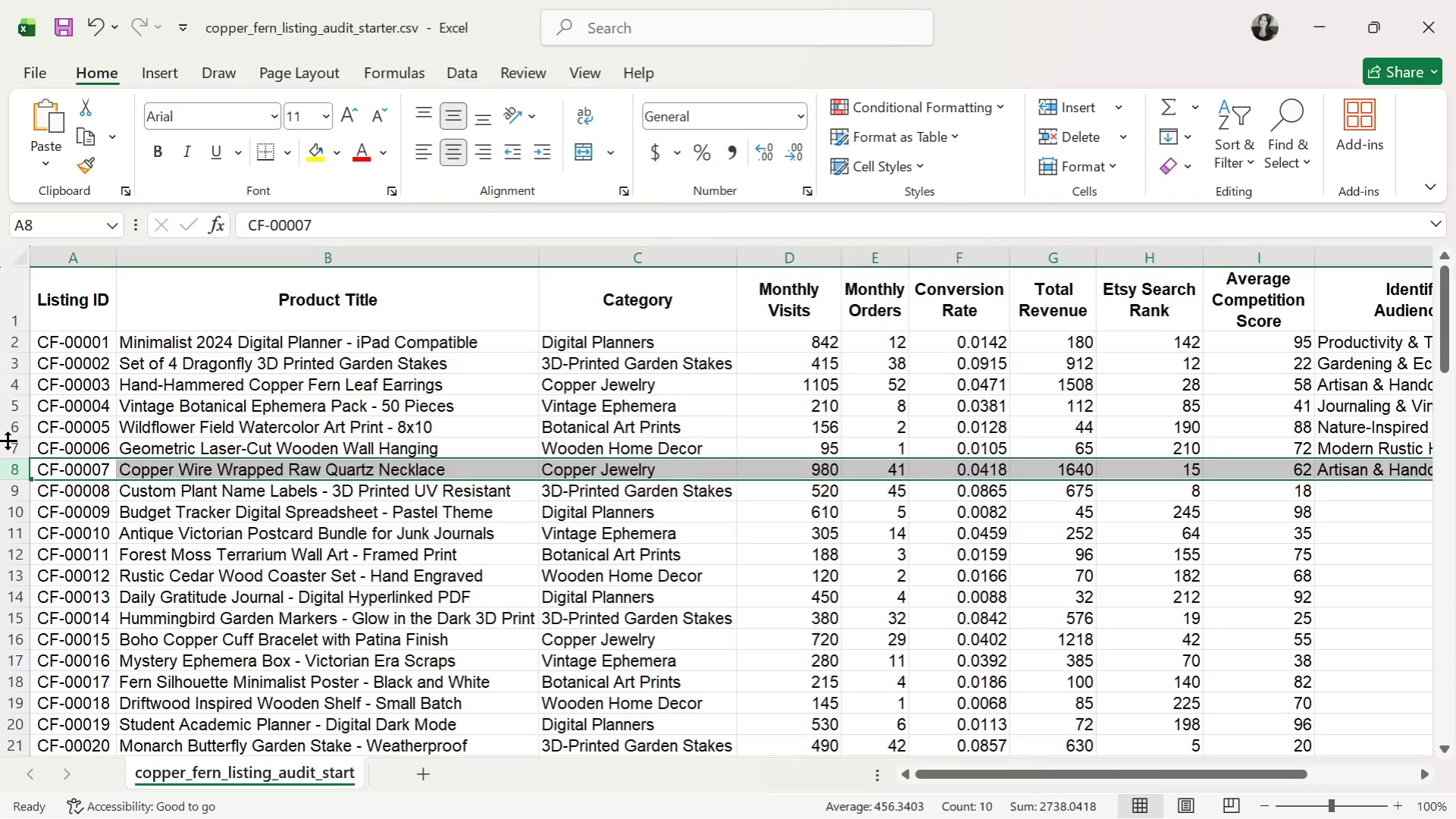 
wait(5.31)
 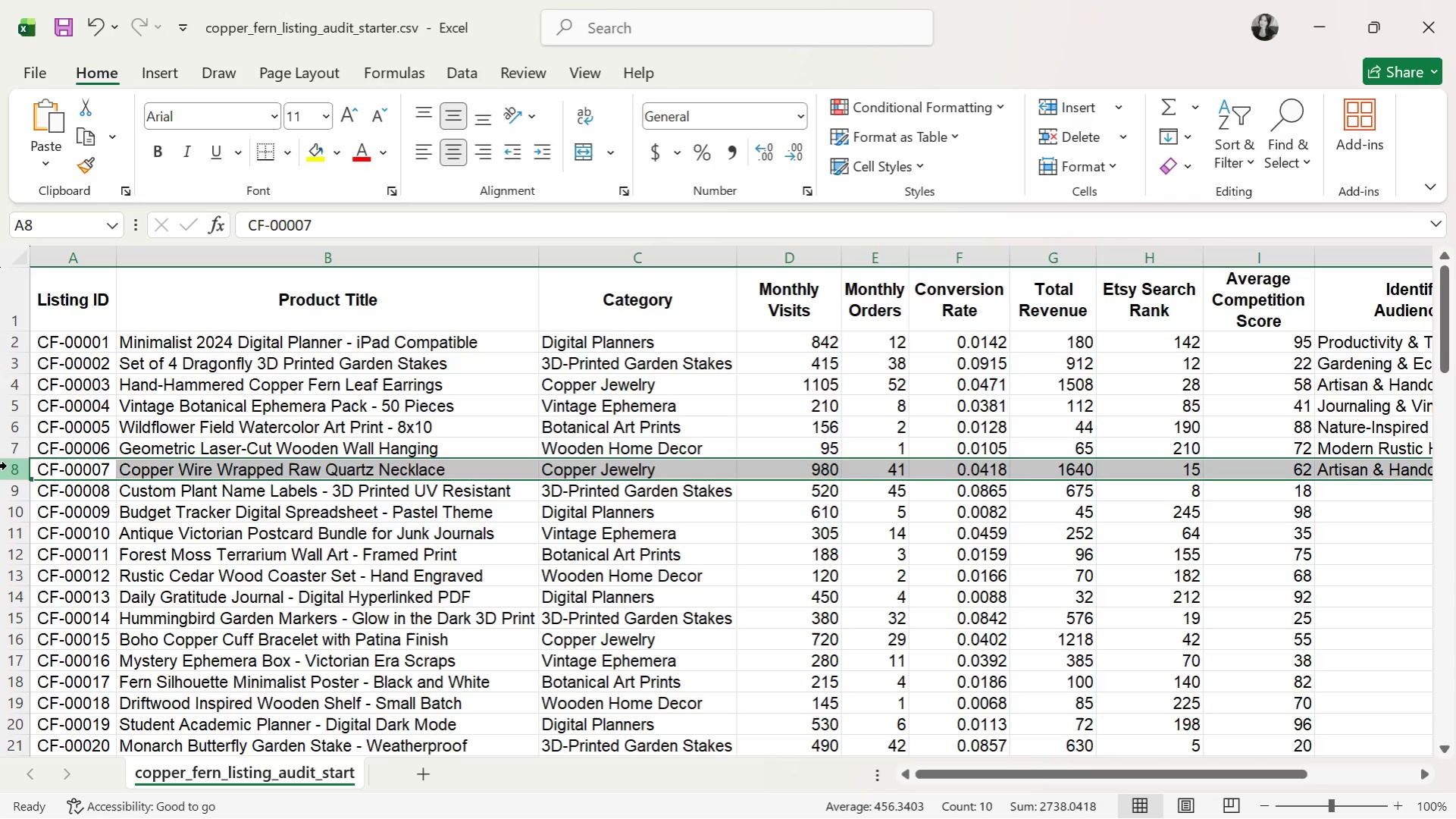 
left_click([5, 384])
 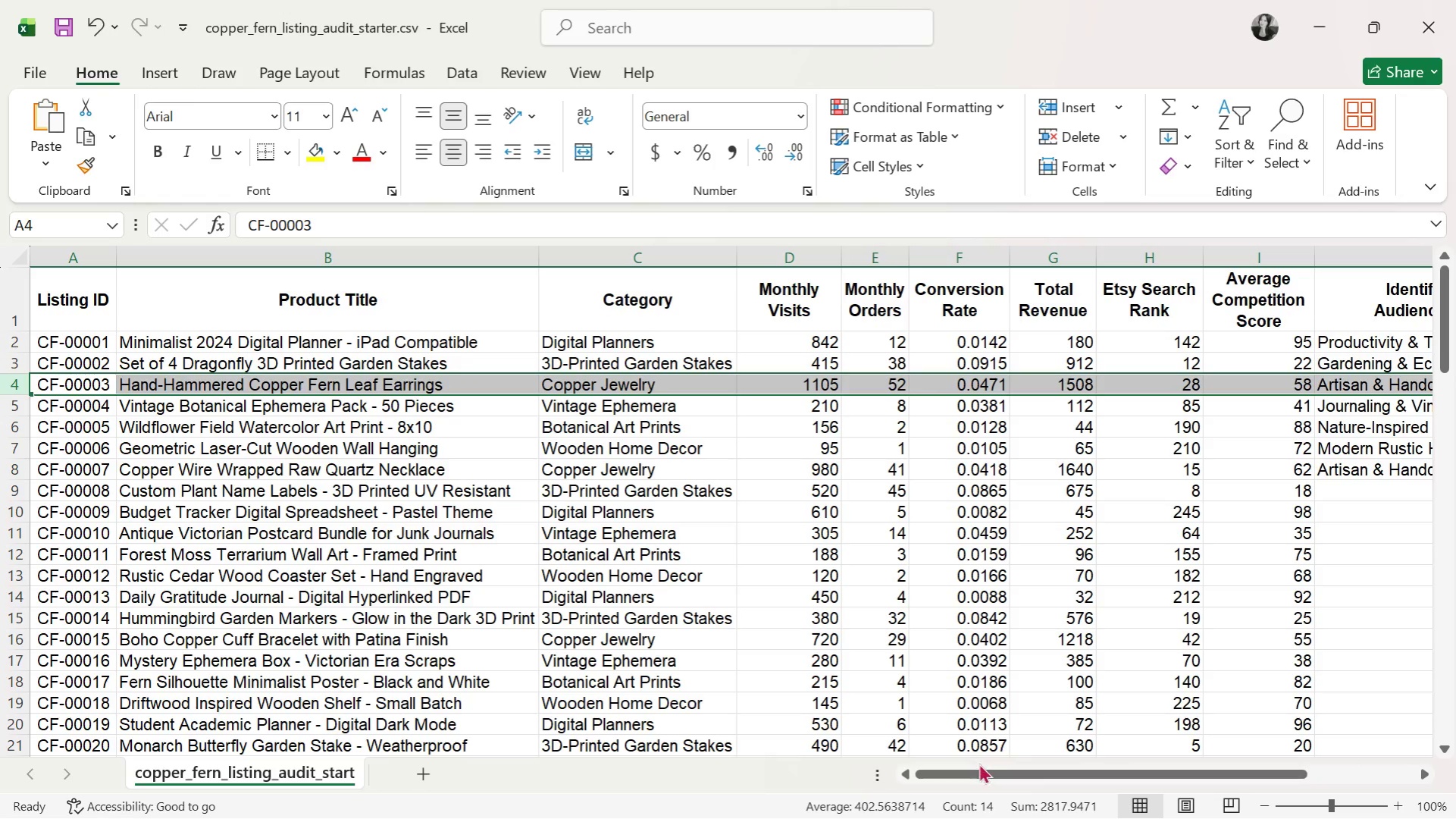 
left_click_drag(start_coordinate=[975, 774], to_coordinate=[1138, 748])
 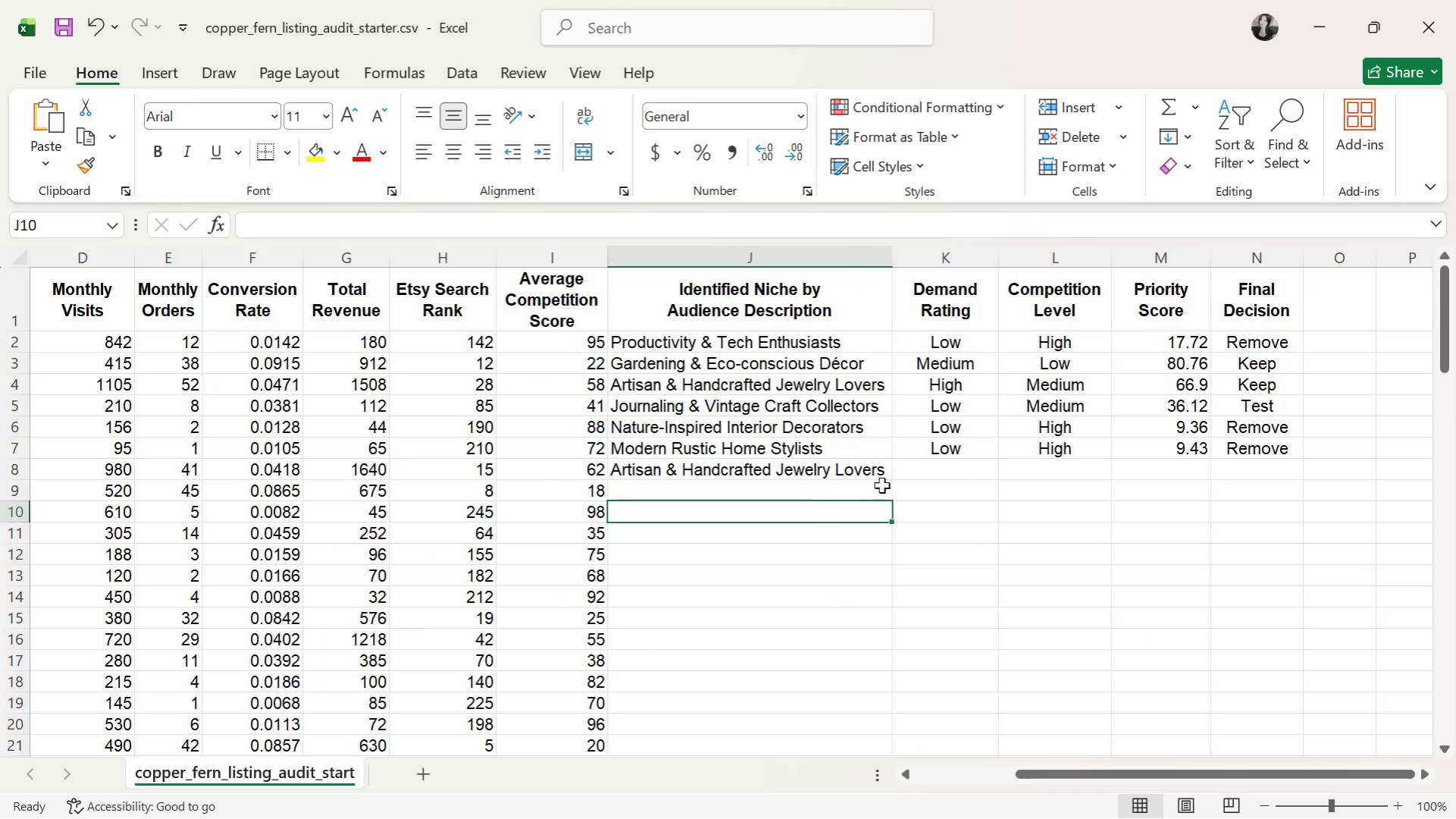 
double_click([940, 474])
 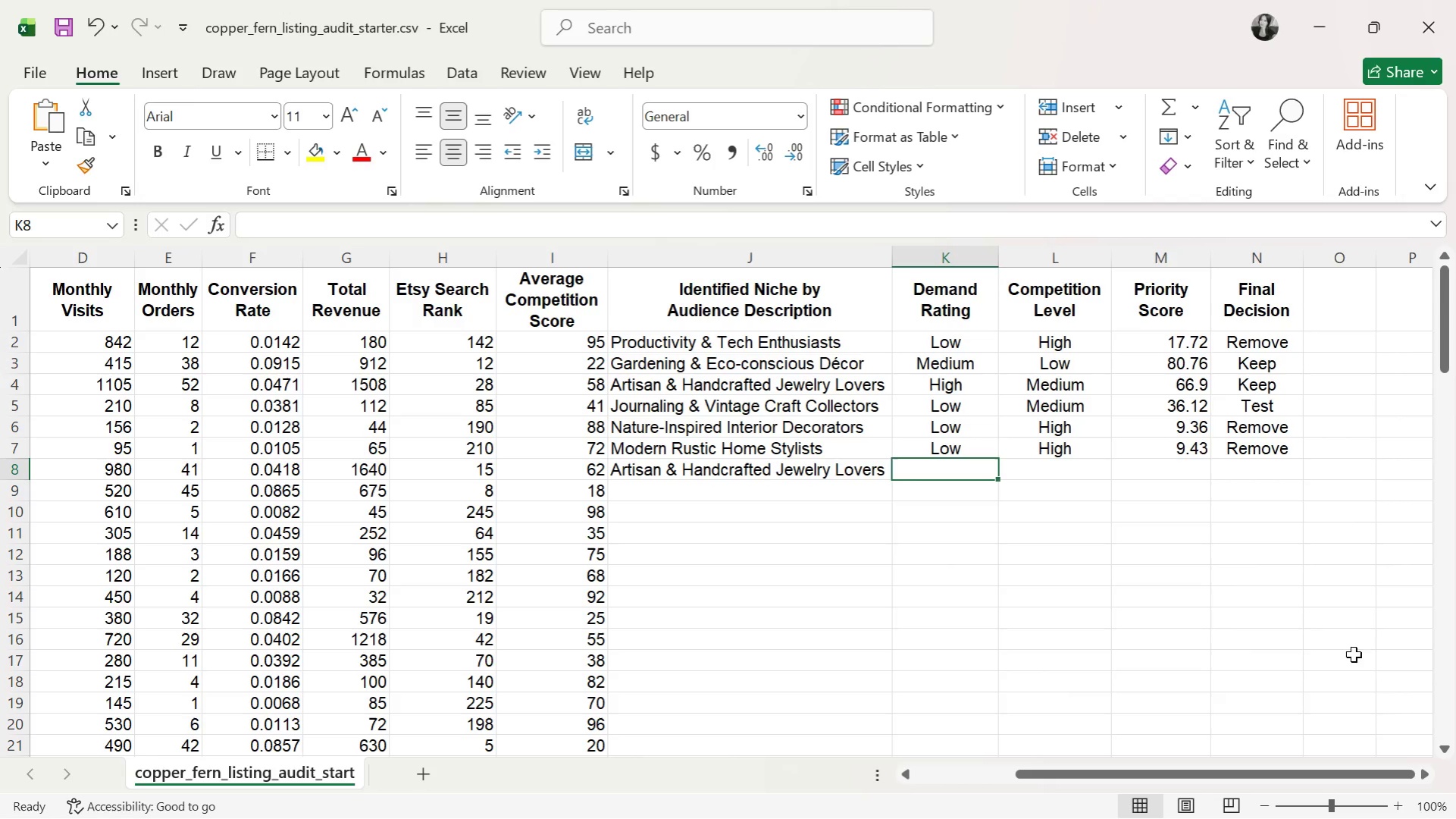 
left_click([1400, 801])
 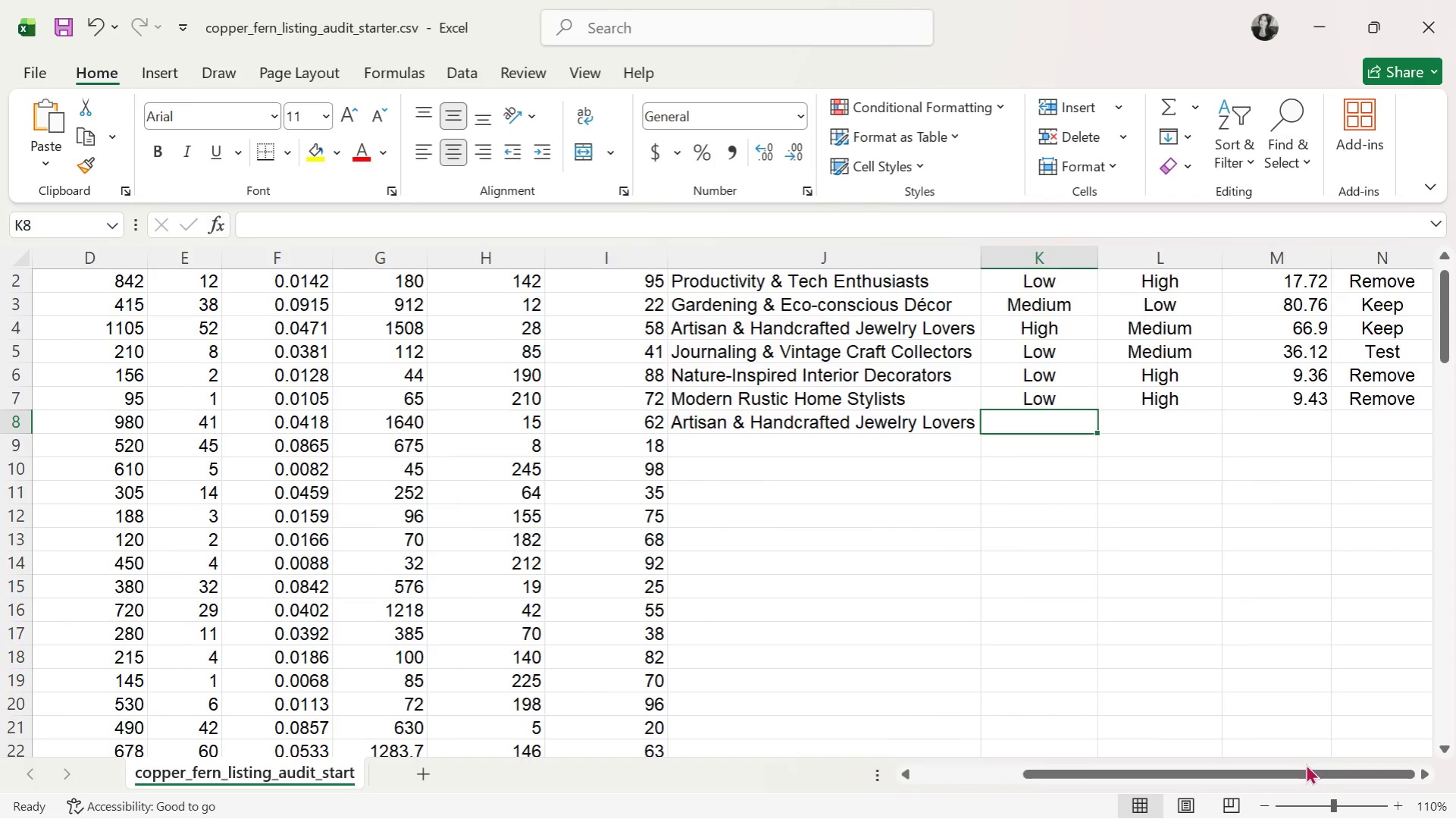 
left_click_drag(start_coordinate=[1298, 767], to_coordinate=[1454, 780])
 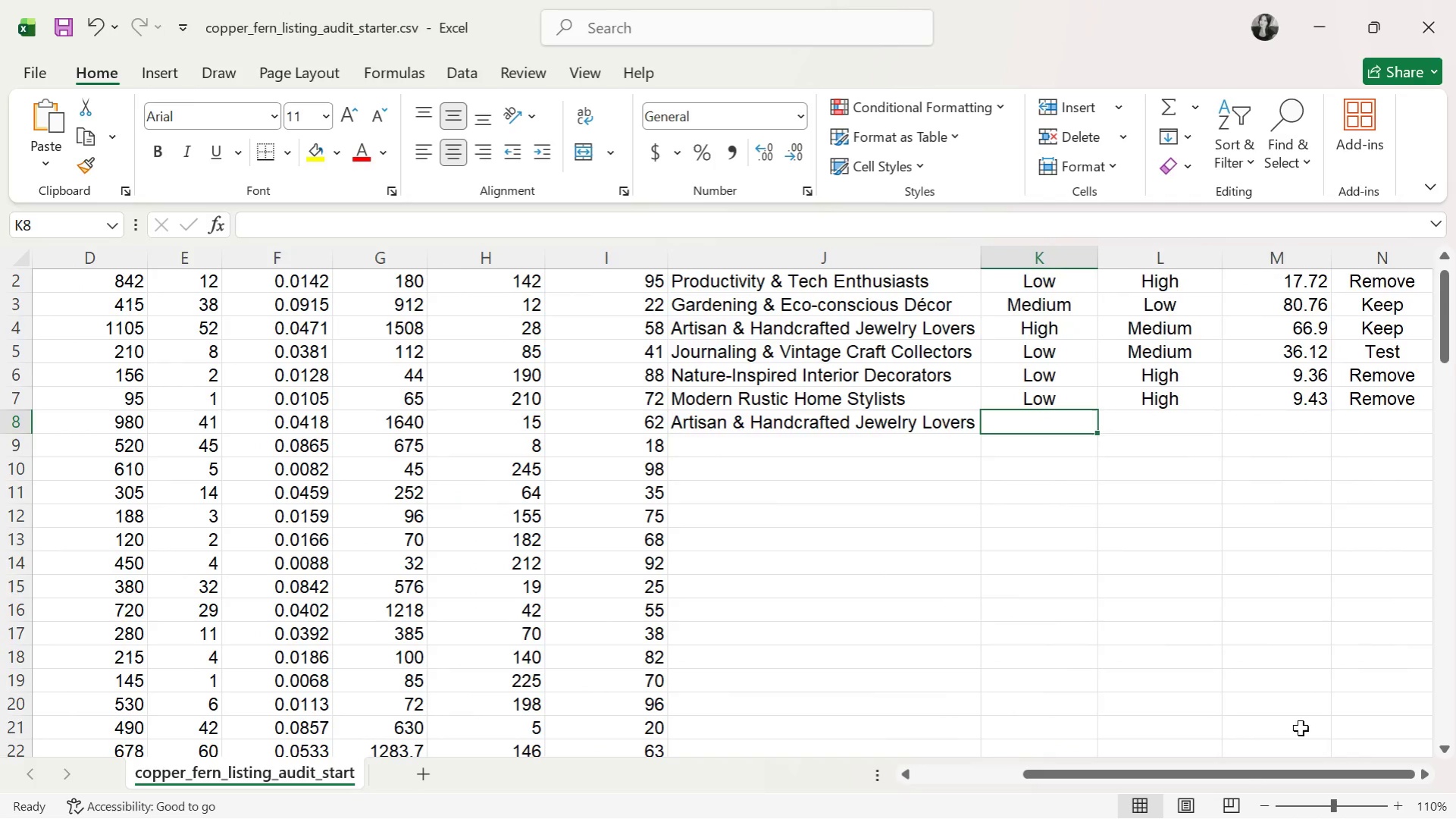 
scroll: coordinate [1239, 686], scroll_direction: up, amount: 3.0
 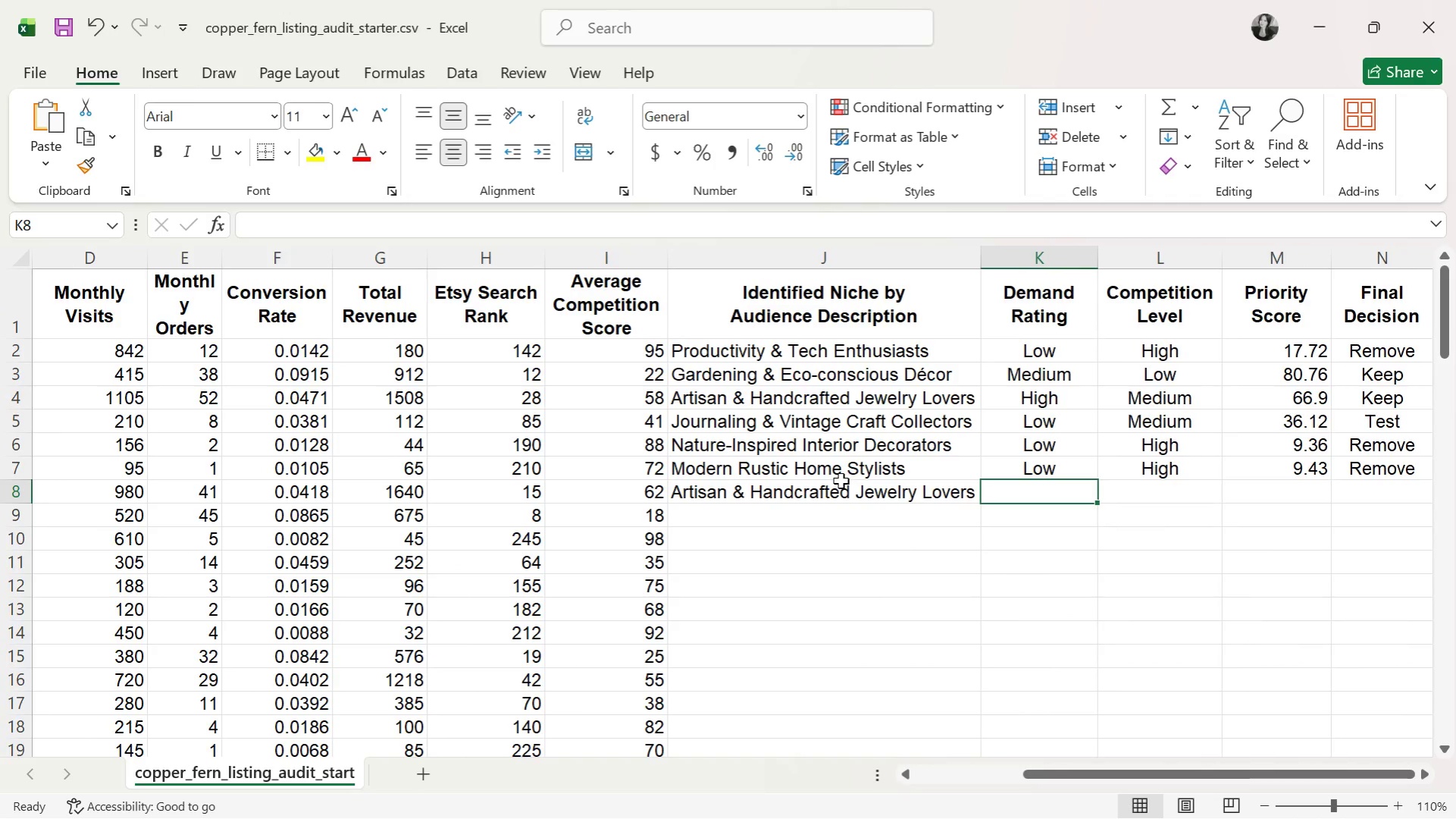 
left_click([791, 500])
 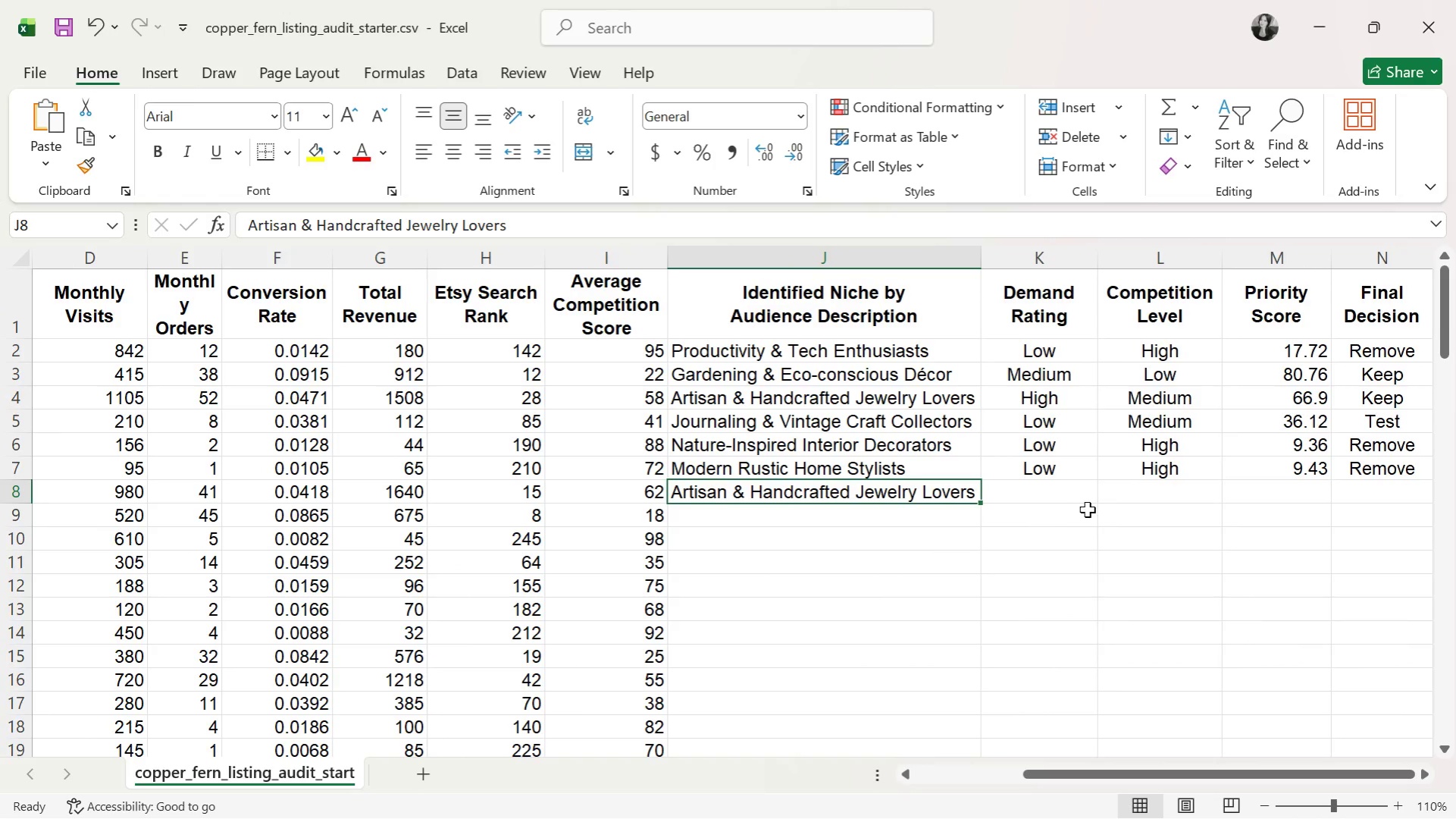 
left_click([1085, 503])
 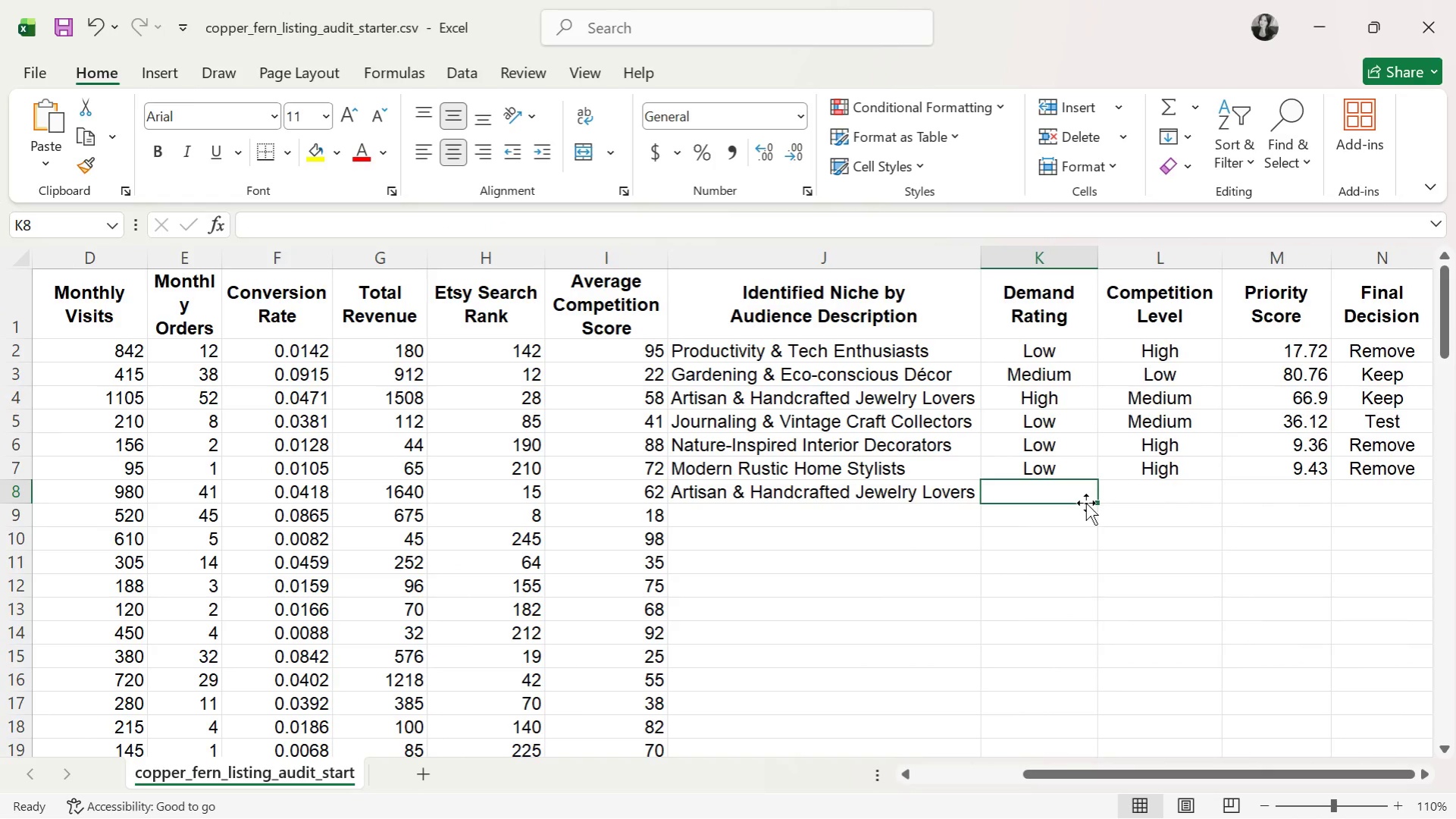 
type(High)
 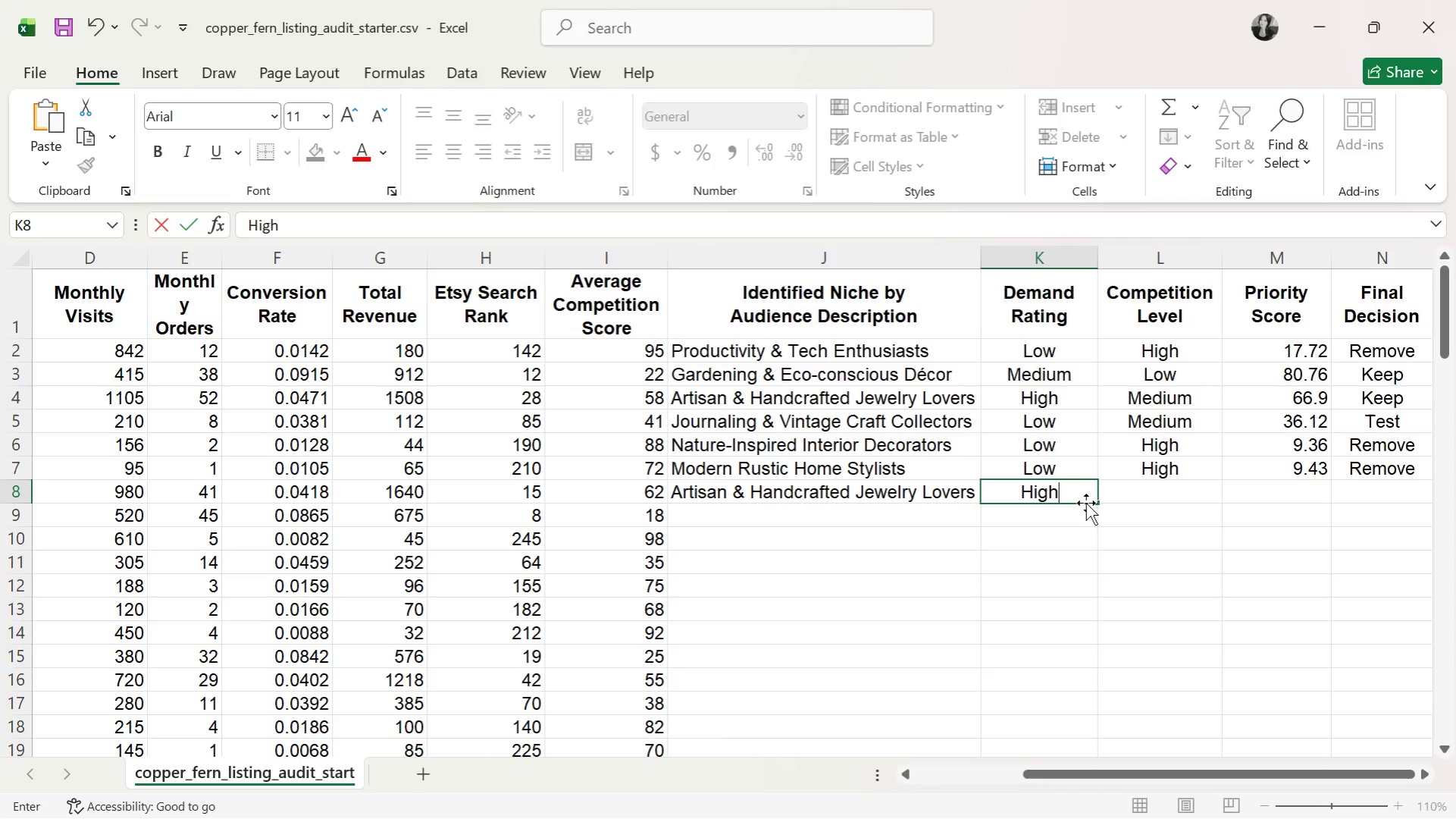 
key(ArrowRight)
 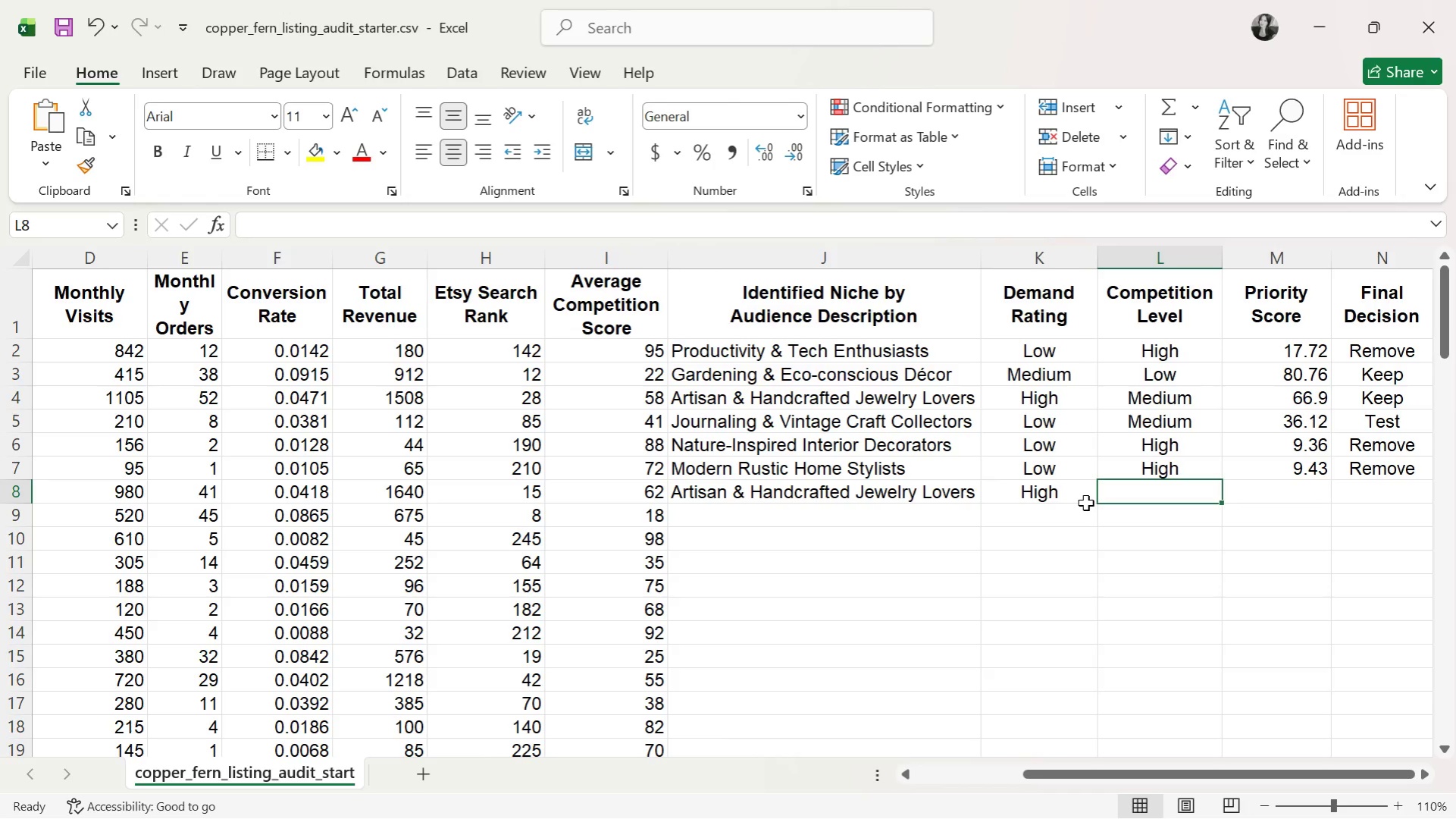 
key(CapsLock)
 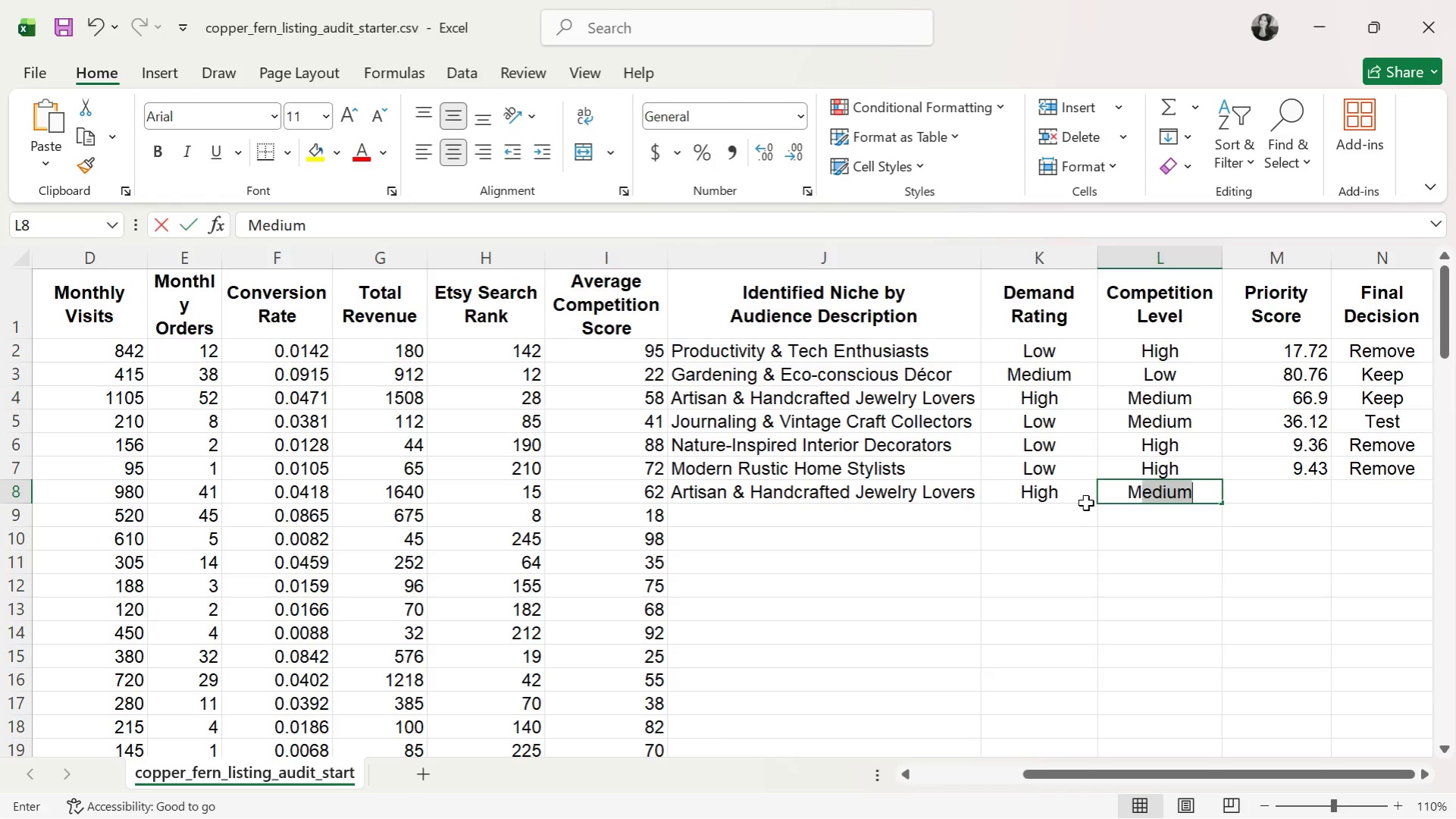 
key(M)
 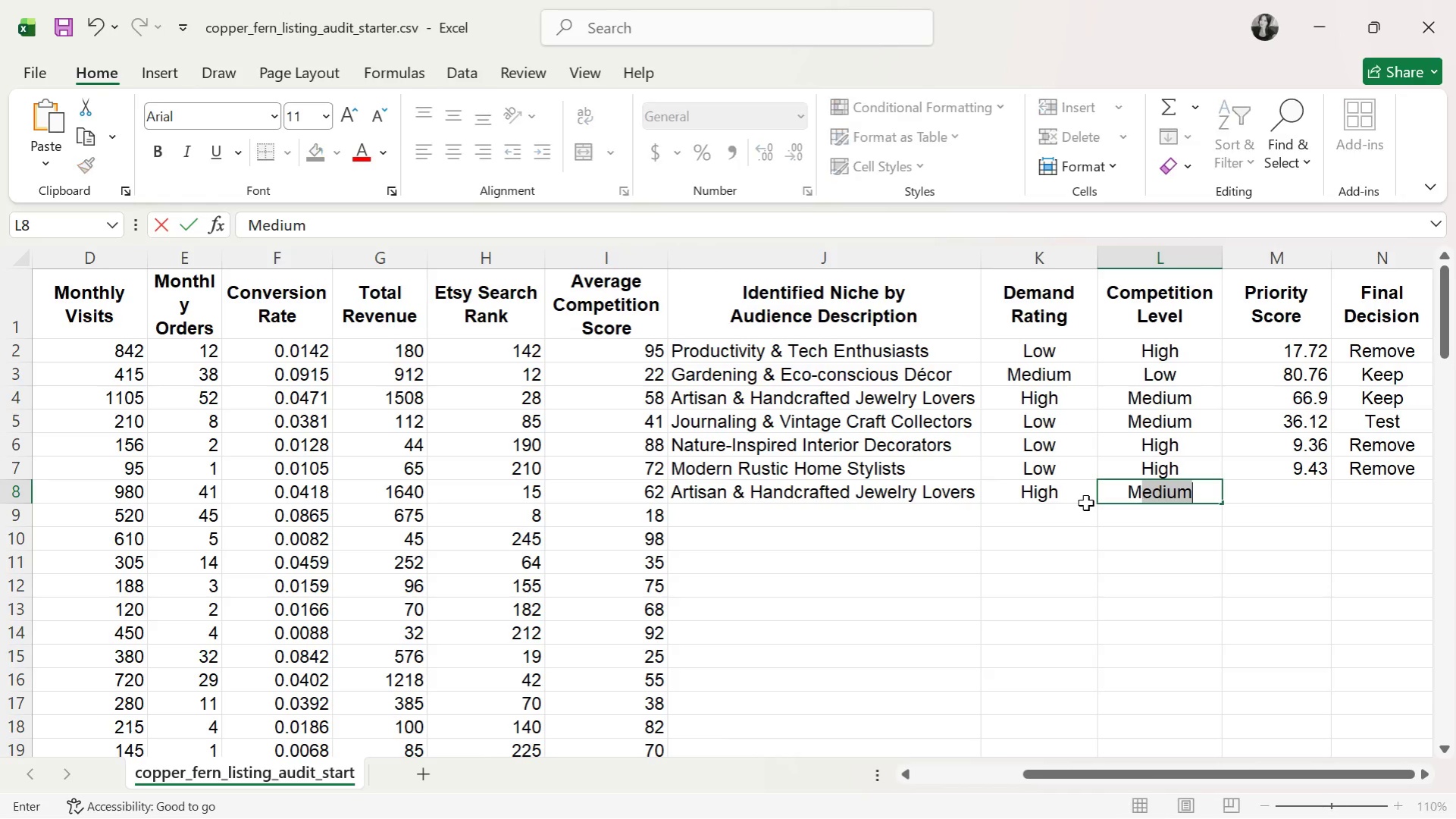 
key(CapsLock)
 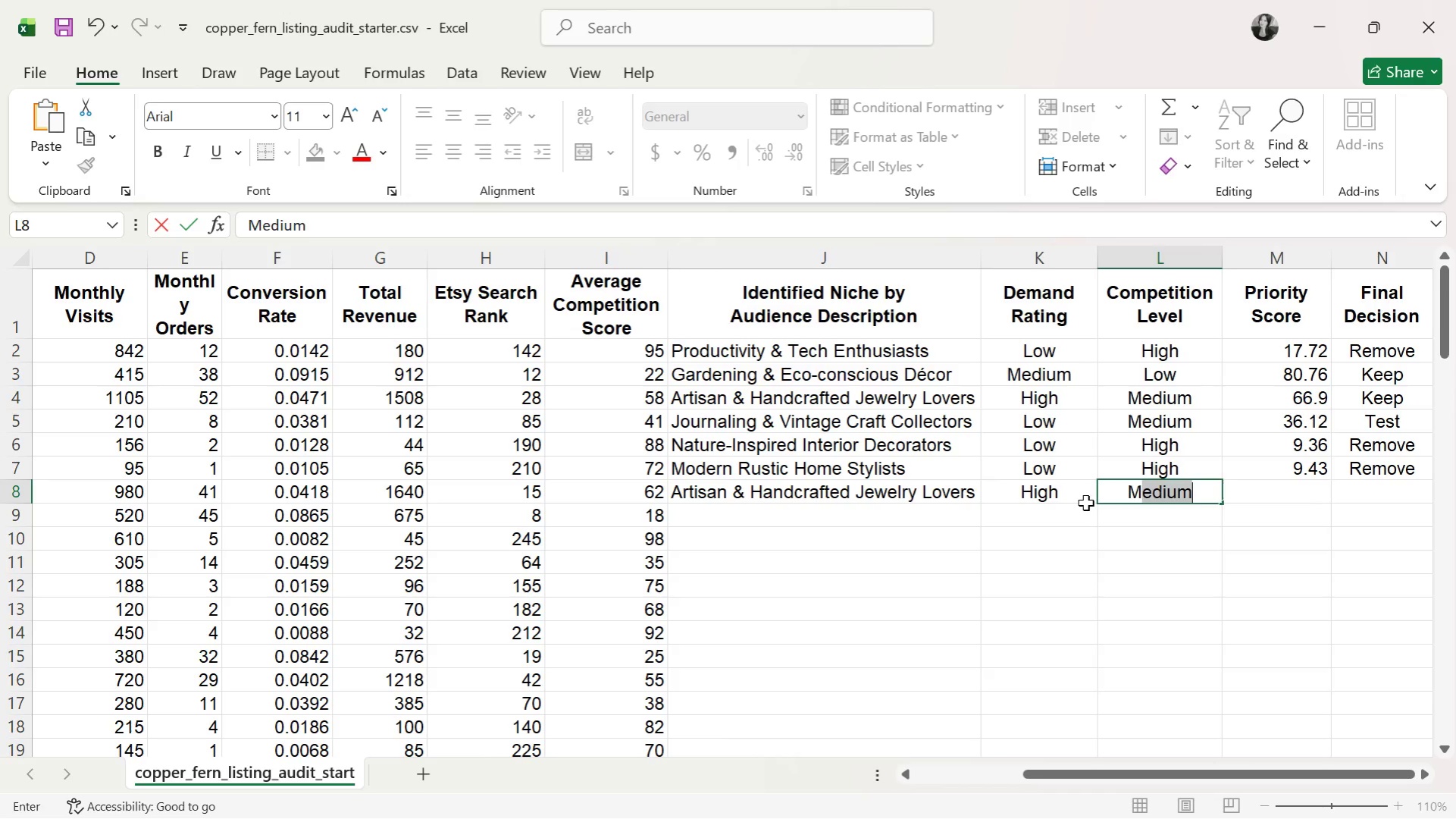 
key(ArrowRight)
 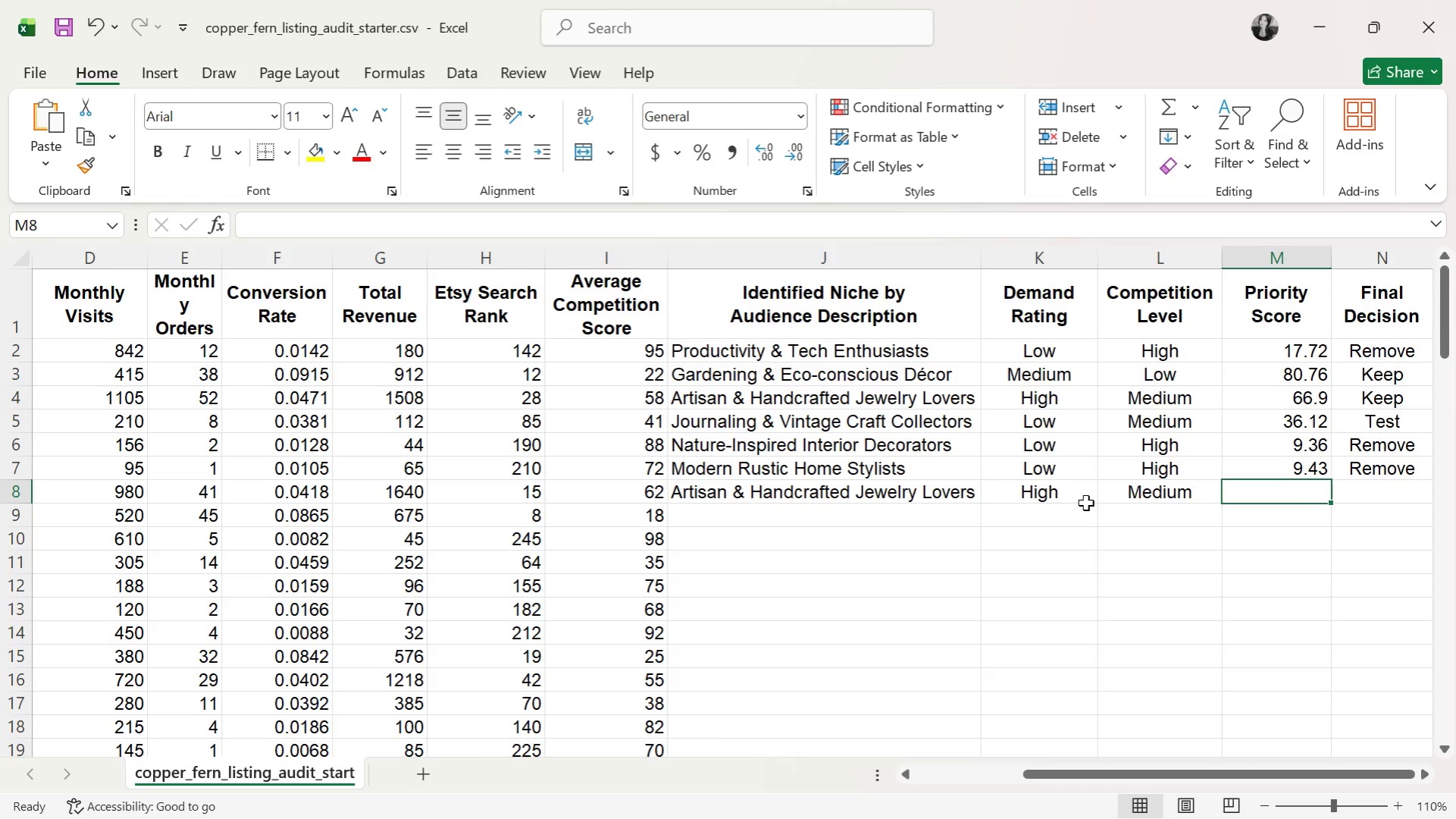 
wait(7.44)
 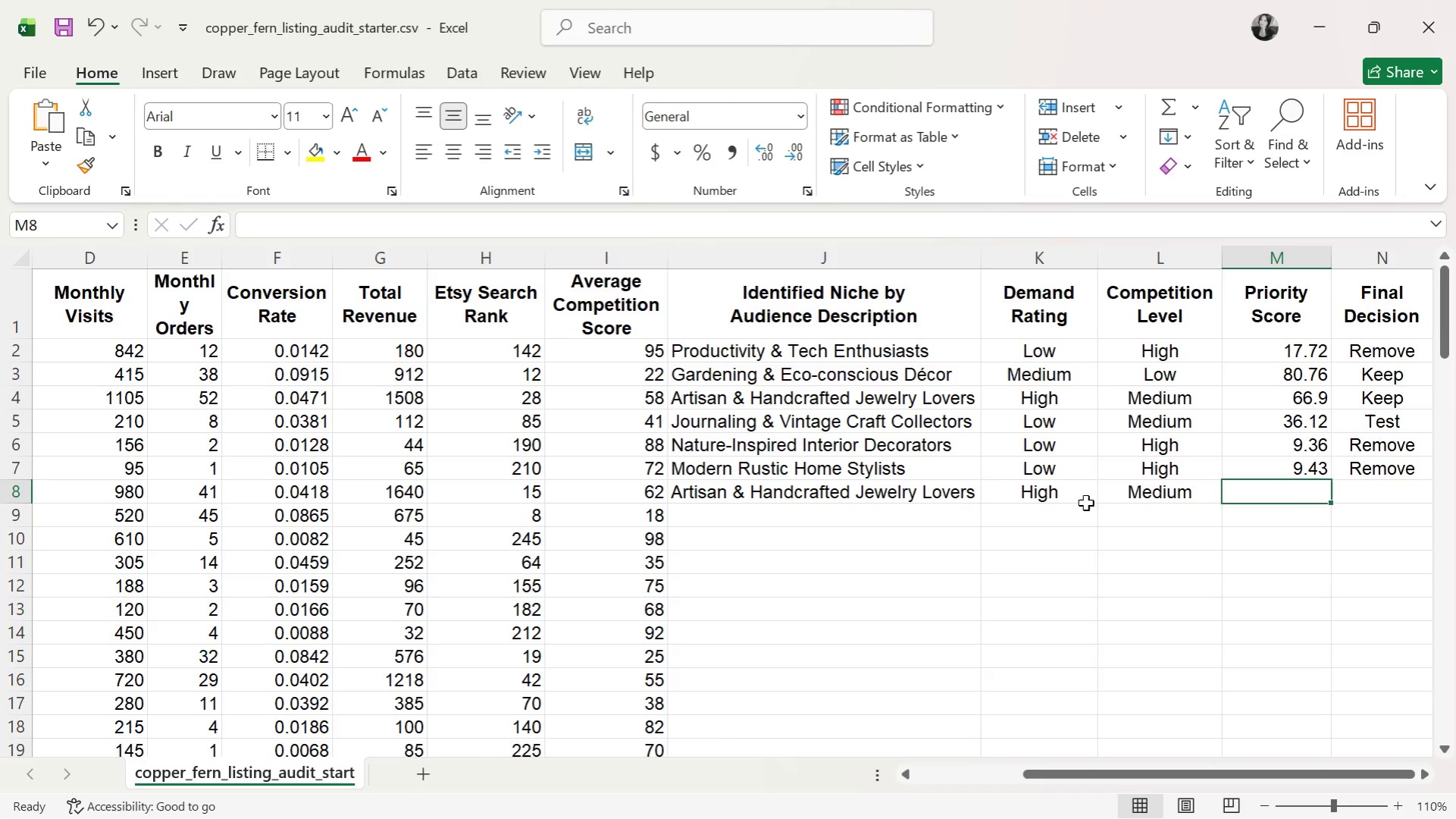 
type(58.4)
 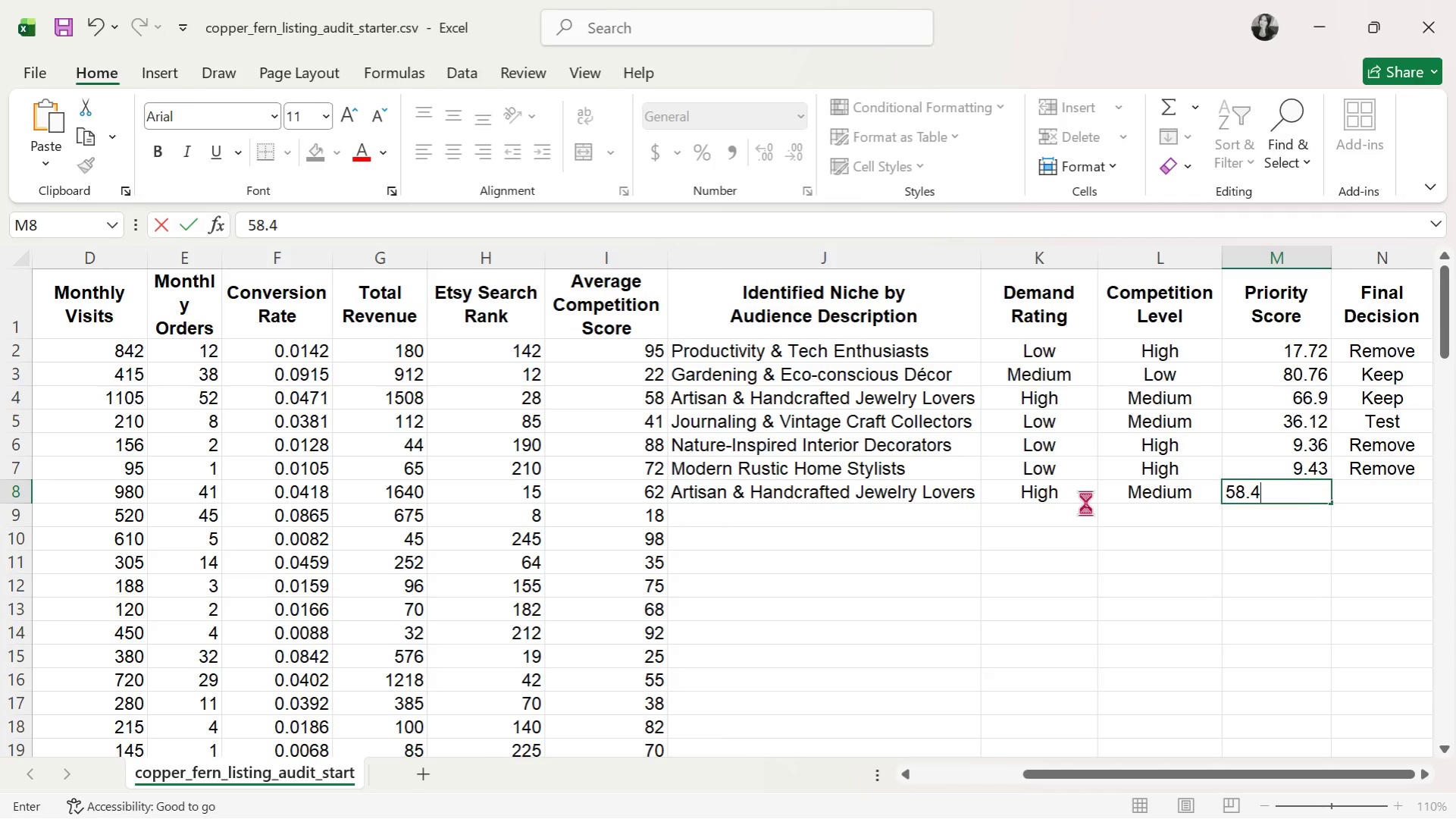 
key(ArrowRight)
 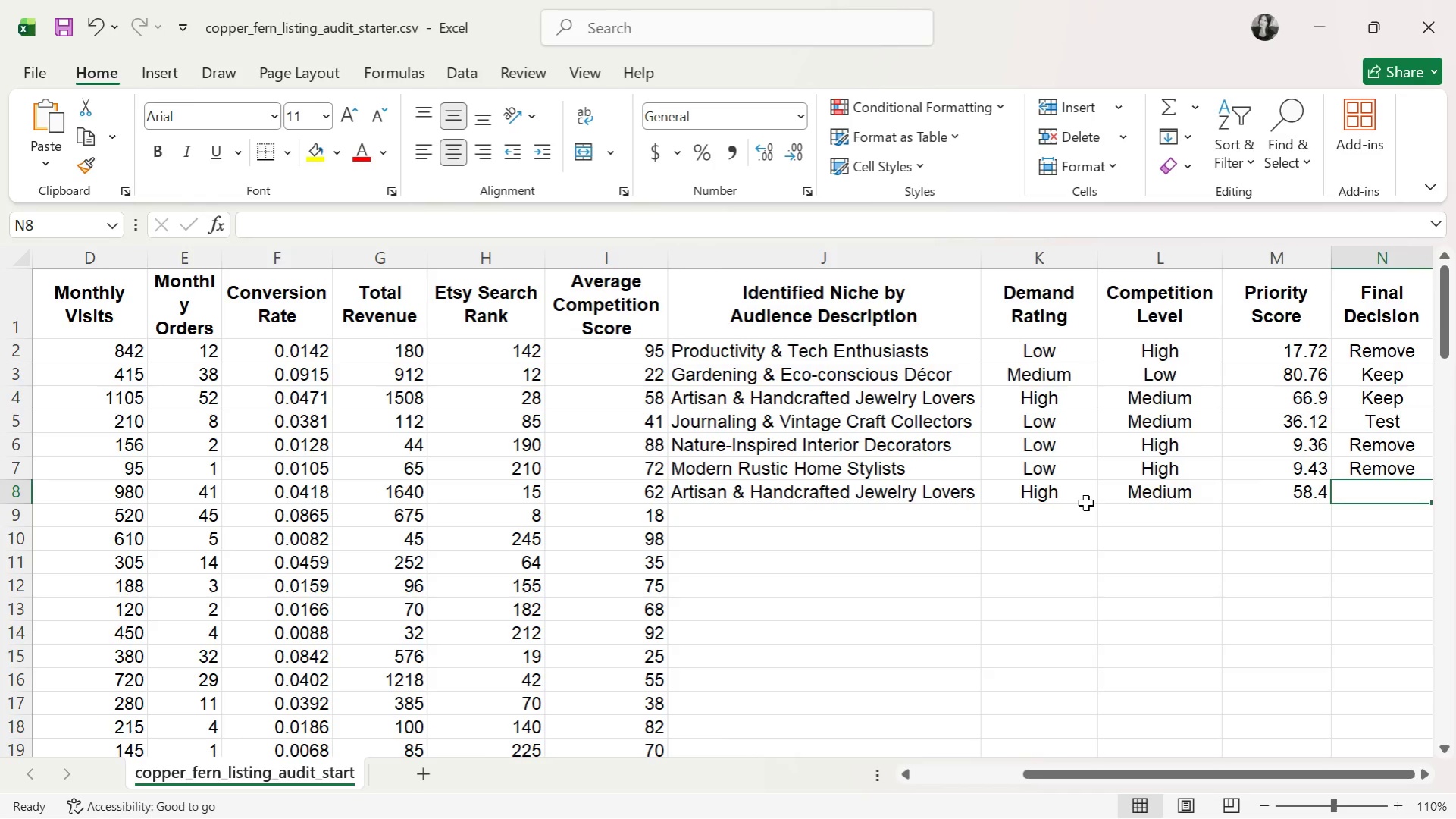 
wait(6.05)
 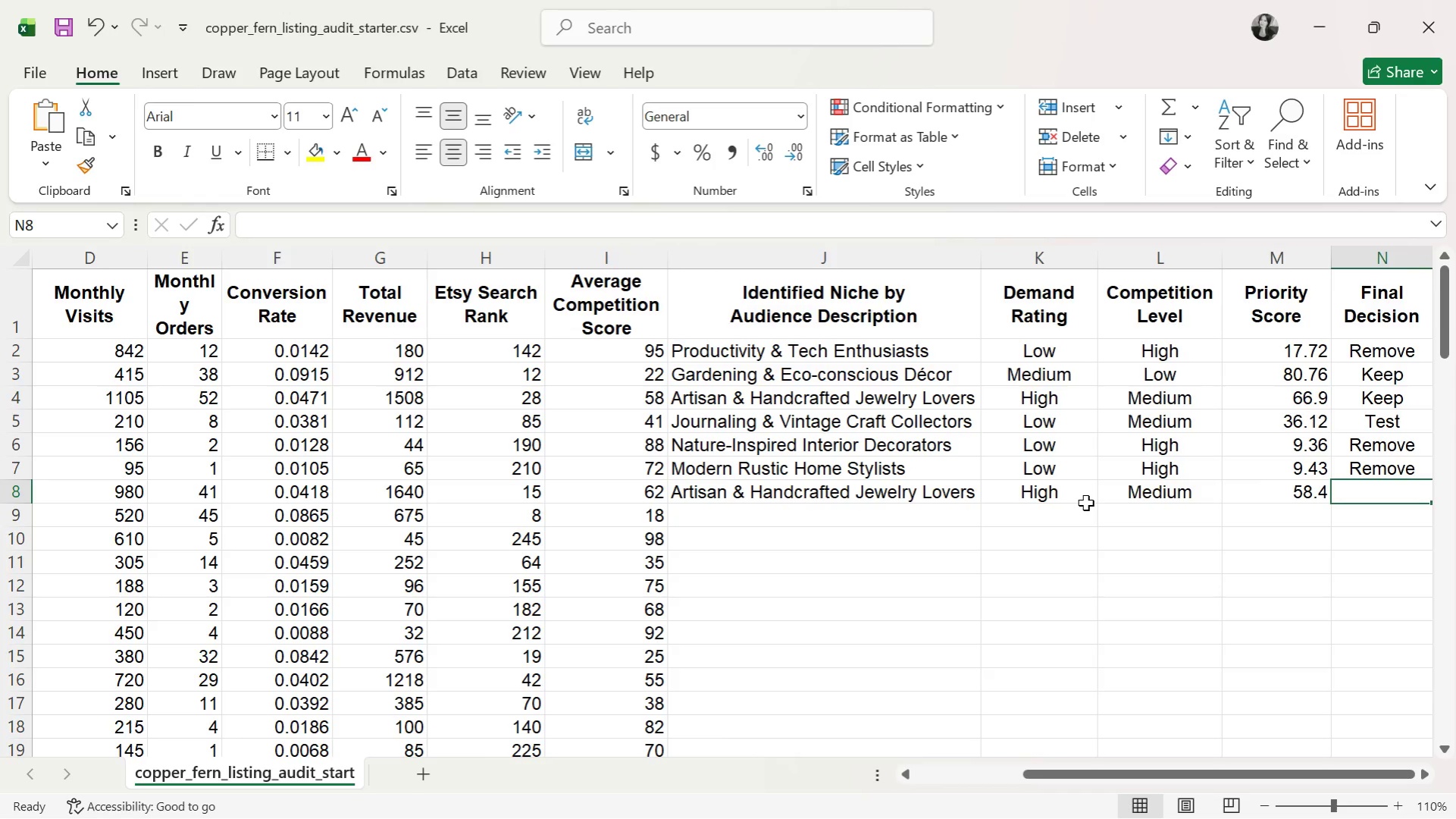 
key(CapsLock)
 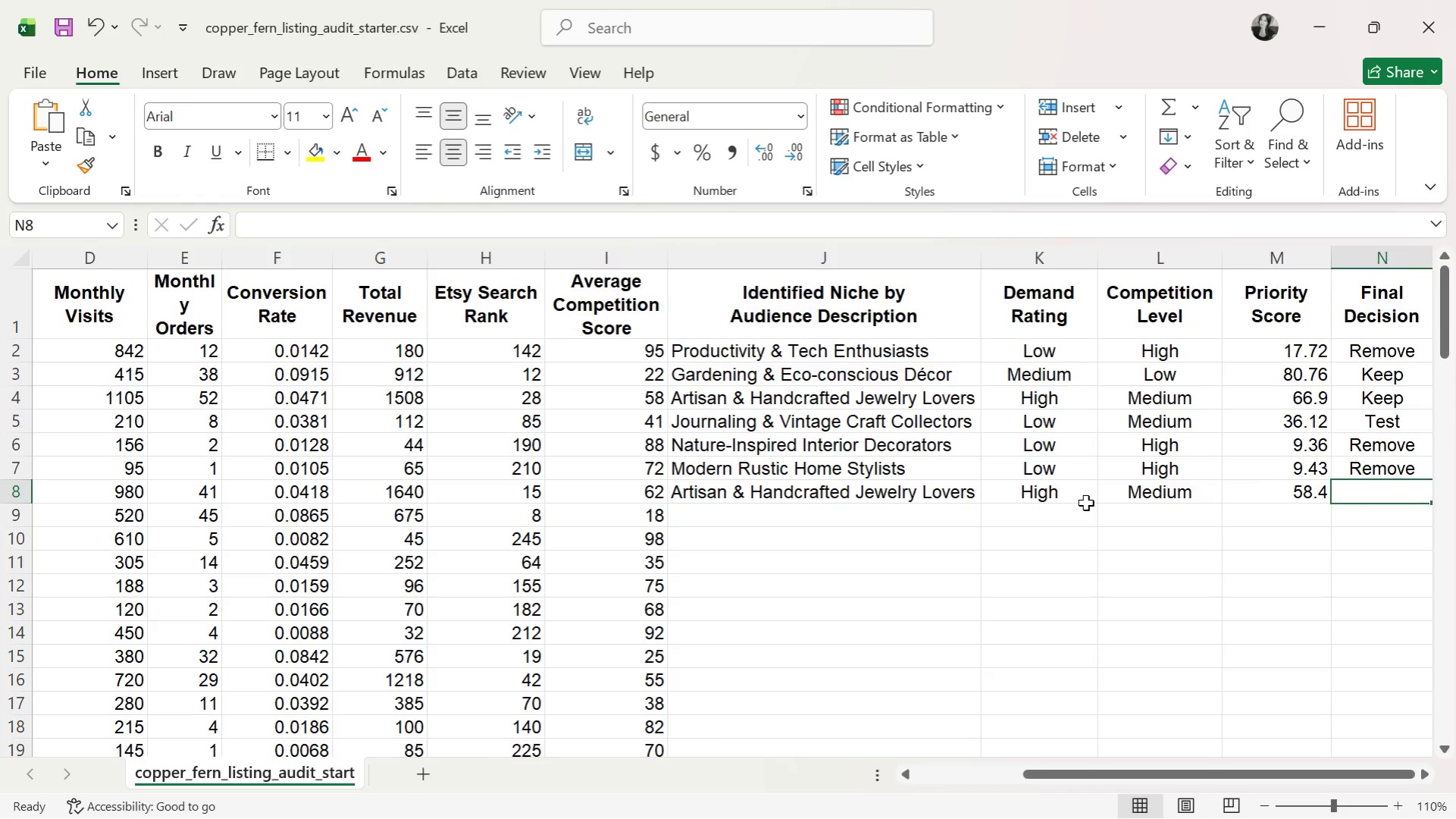 
key(T)
 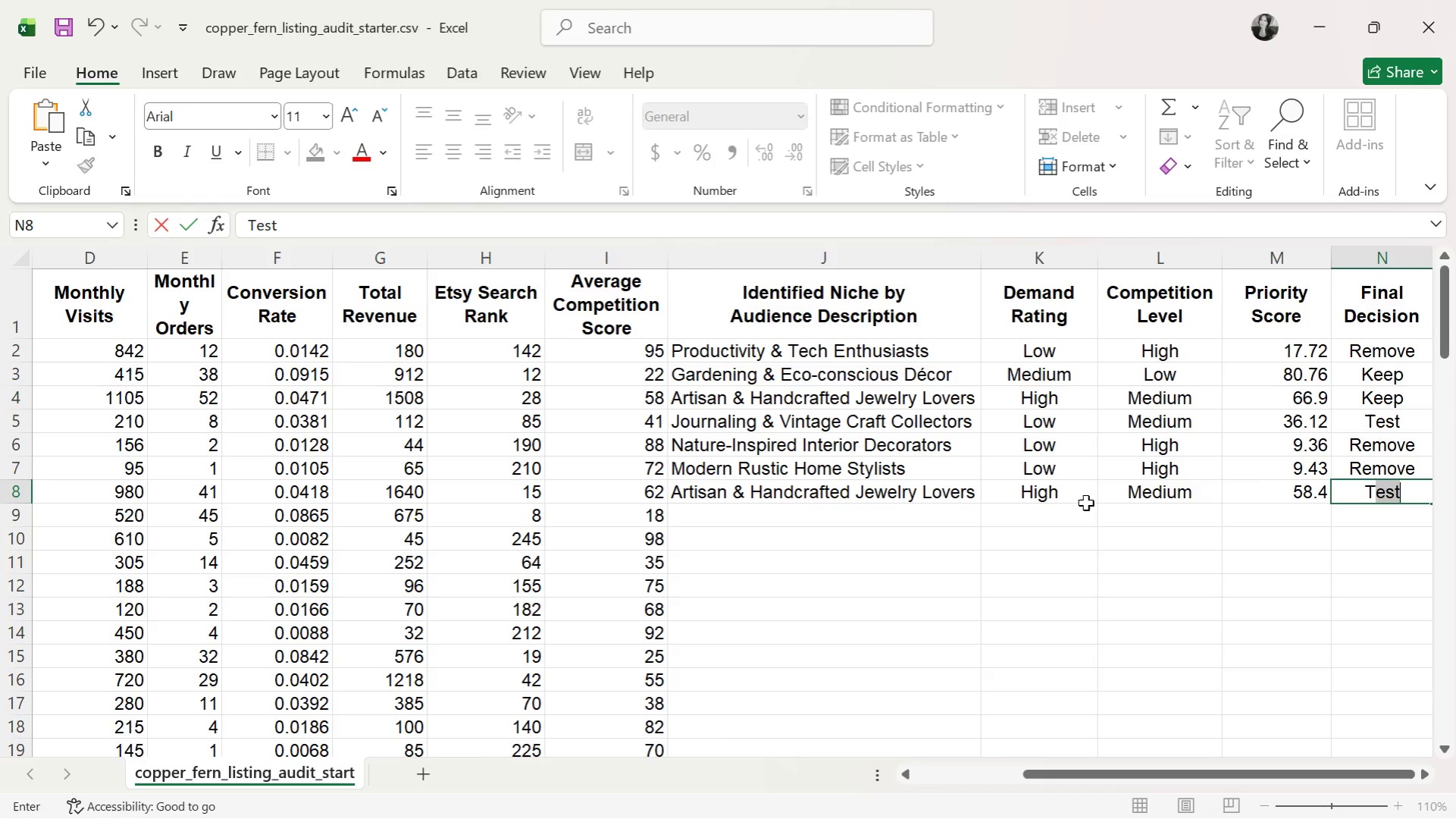 
key(CapsLock)
 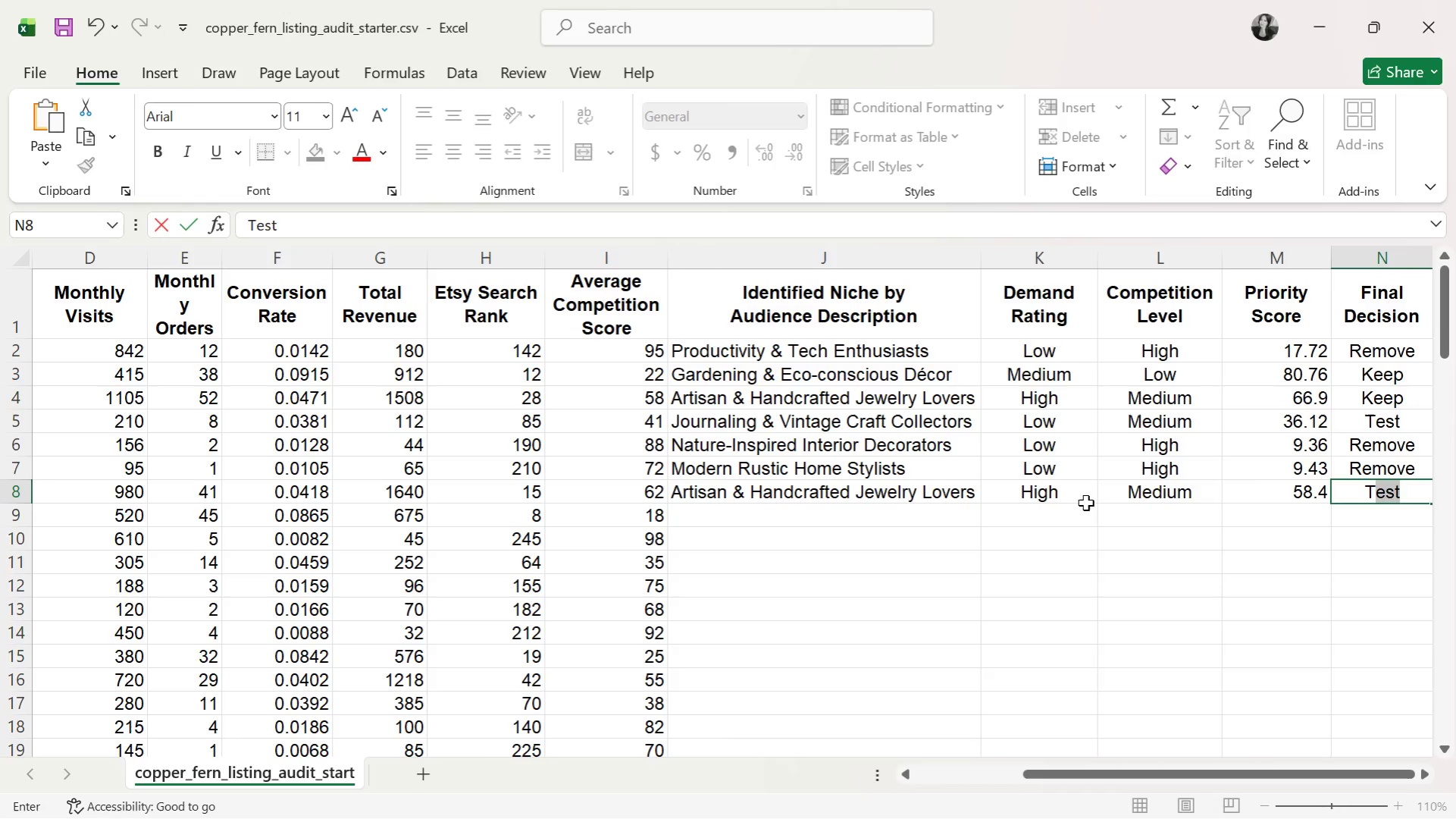 
key(Enter)
 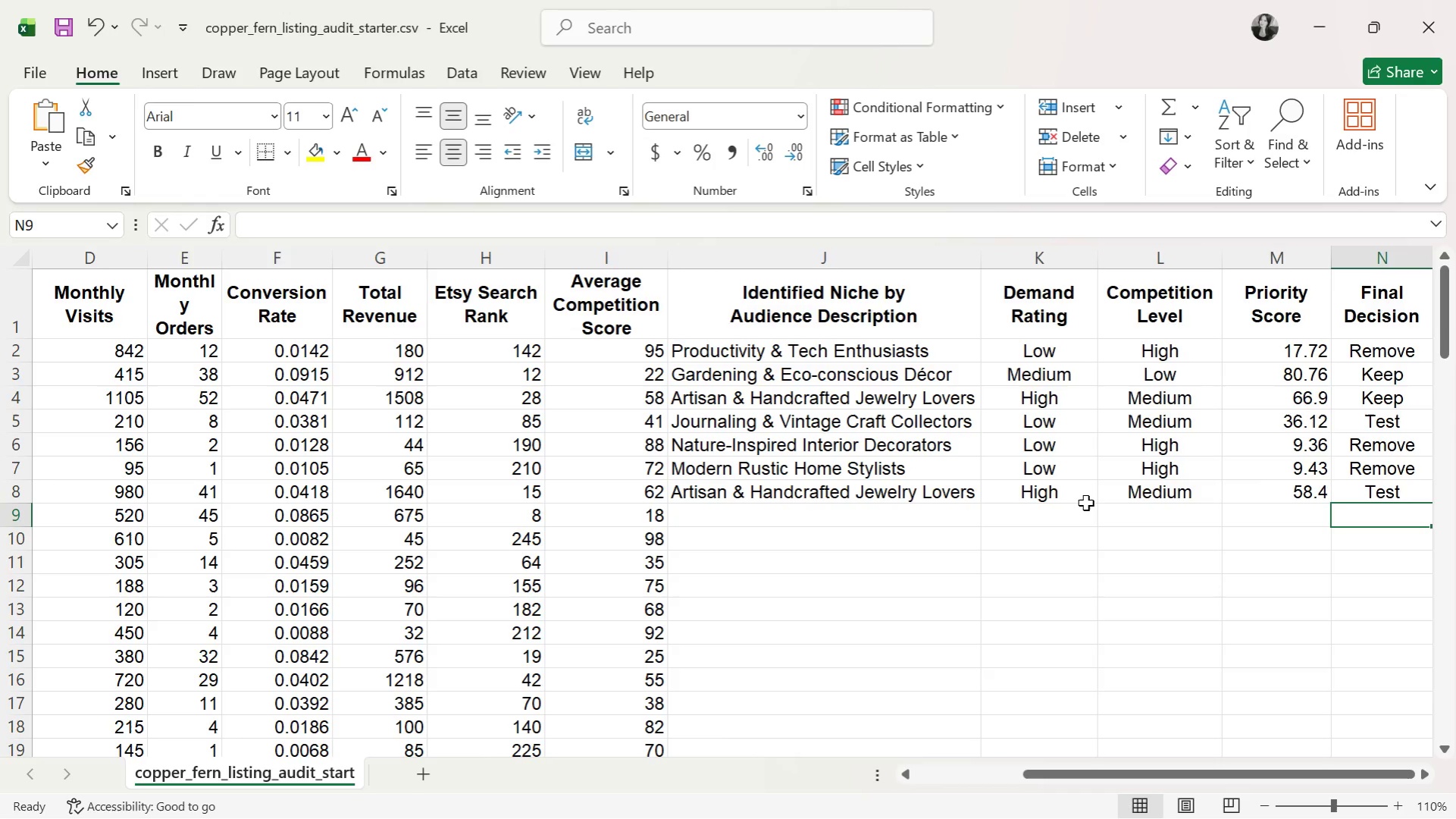 
key(ArrowLeft)
 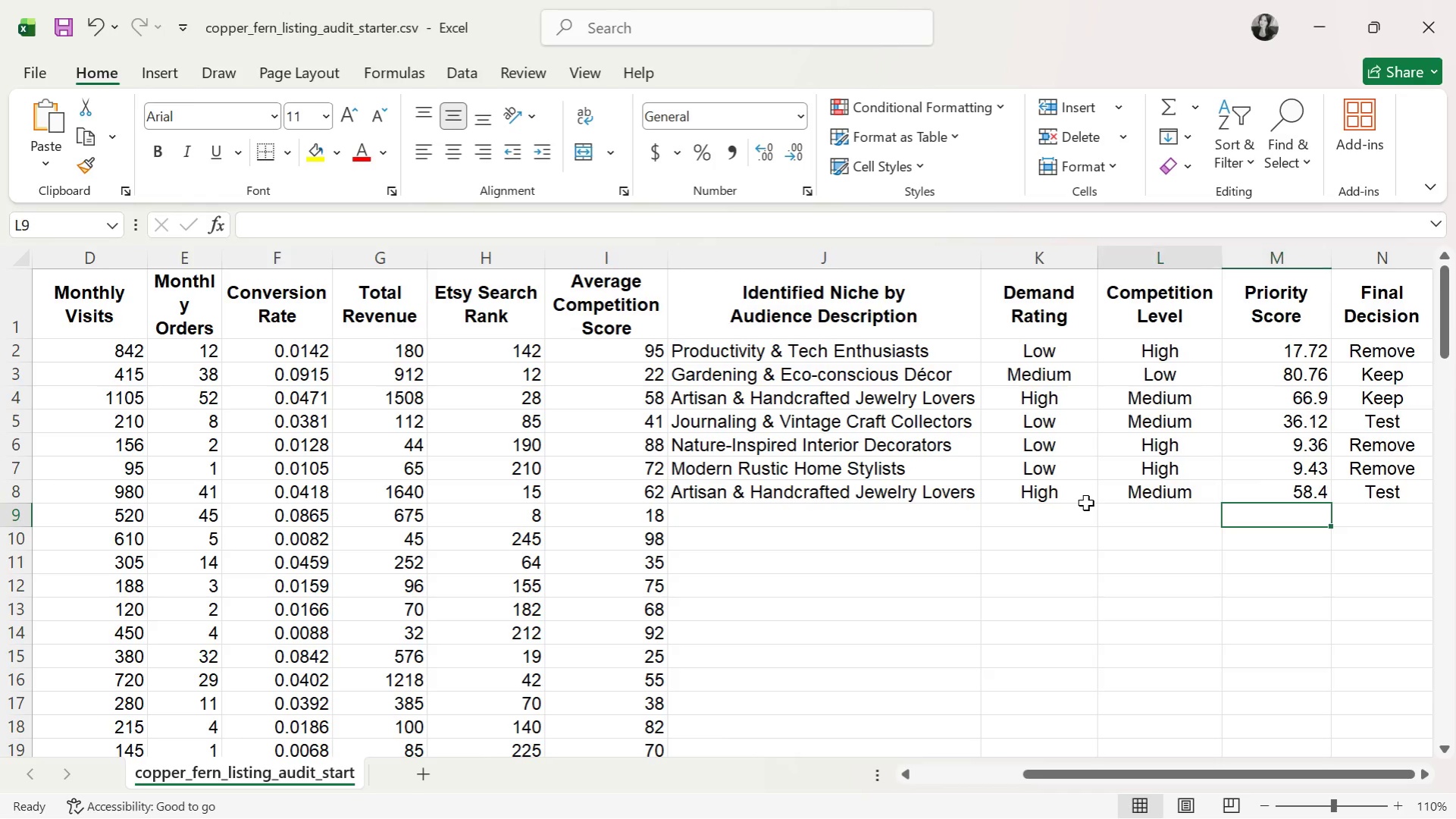 
key(ArrowLeft)
 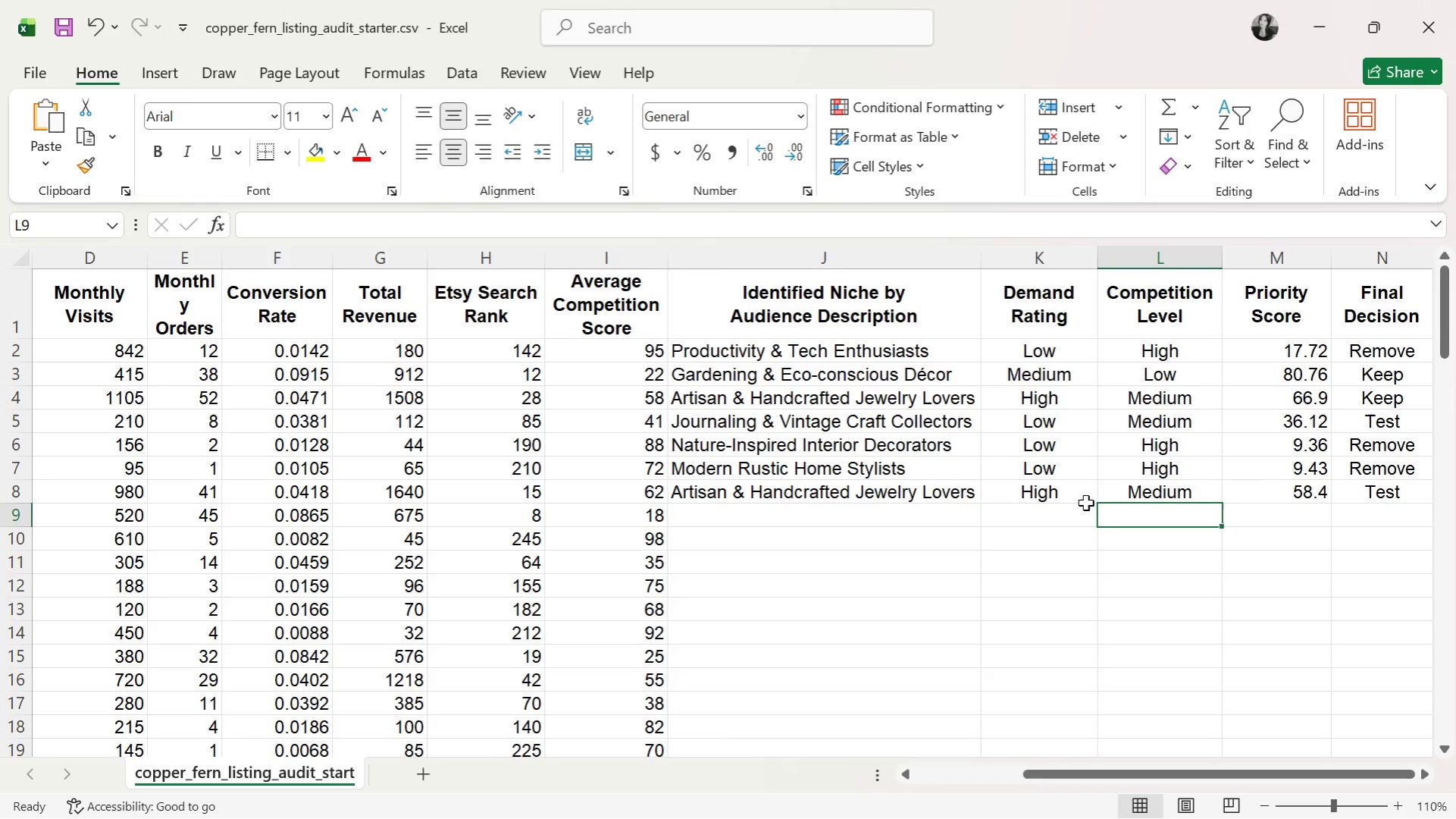 
key(ArrowLeft)
 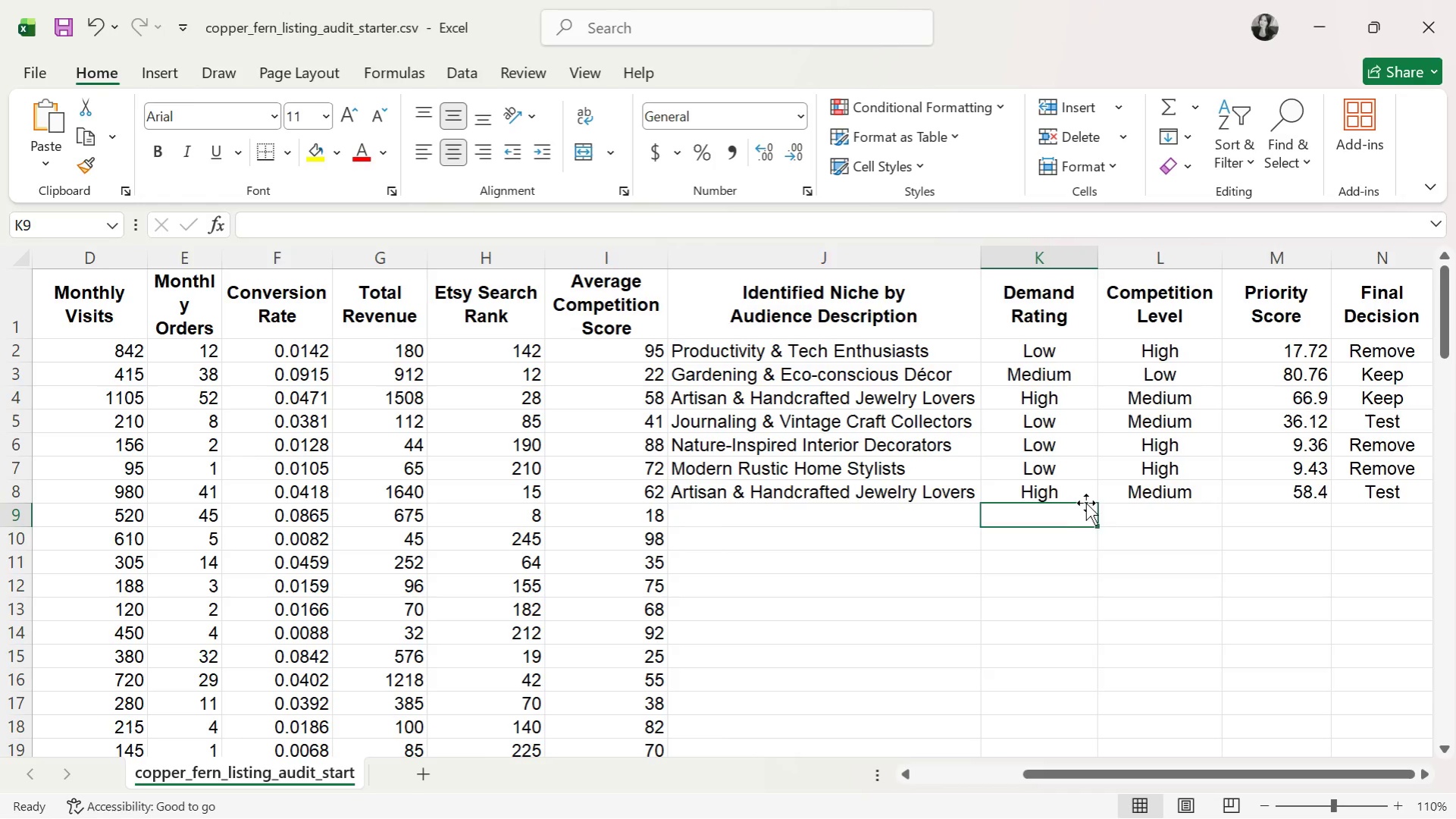 
key(ArrowLeft)
 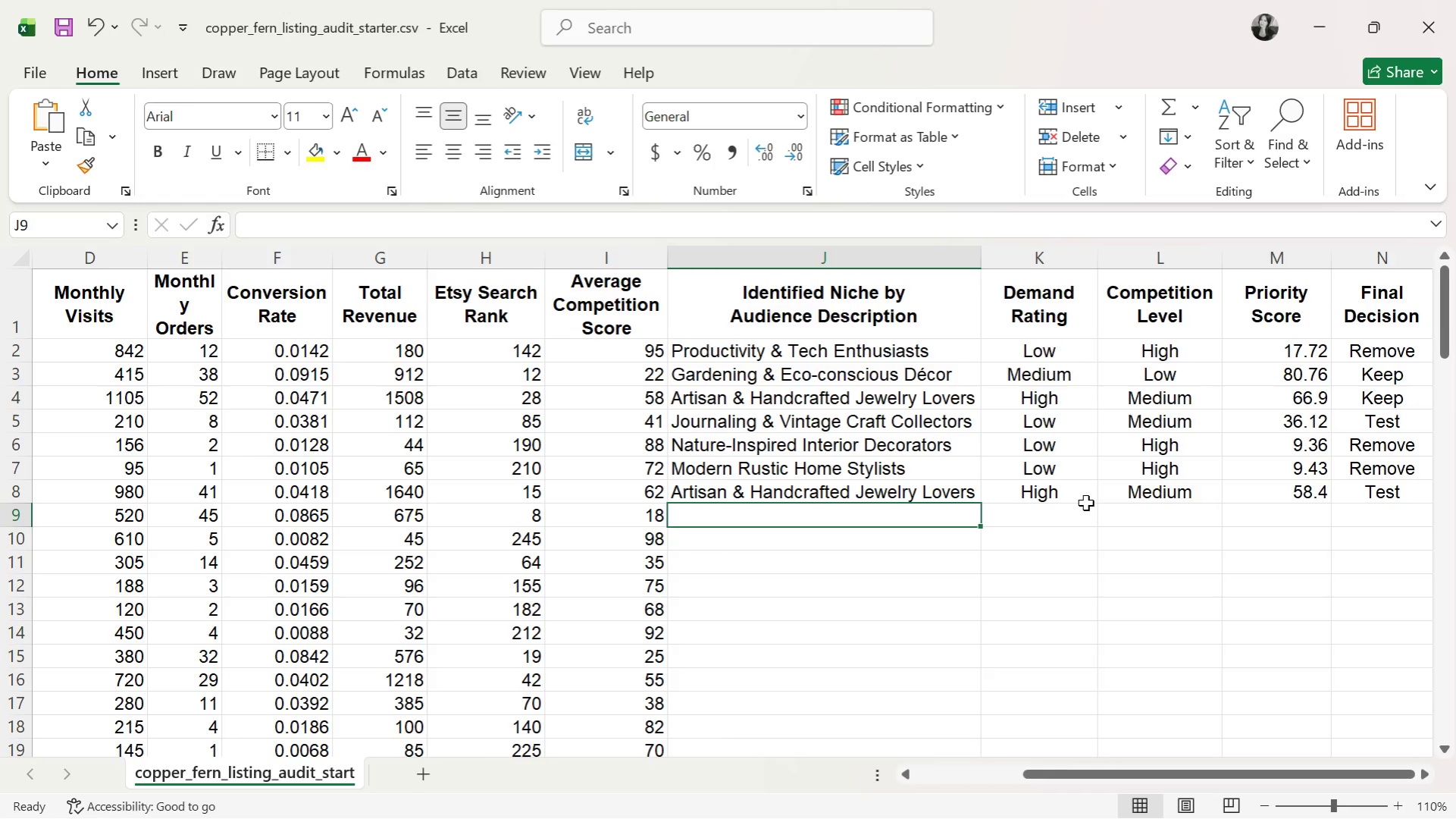 
wait(11.44)
 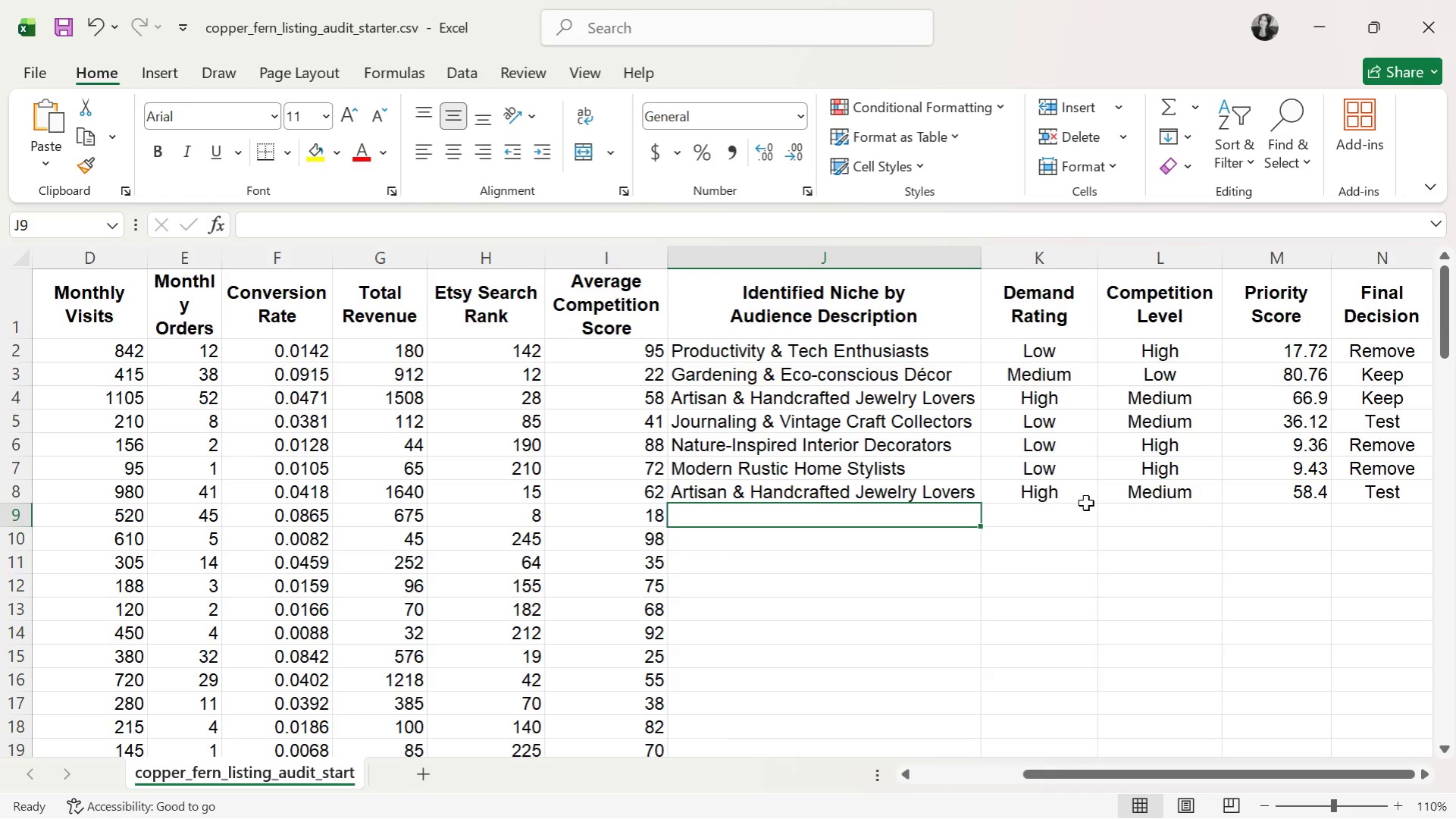 
key(Alt+AltLeft)
 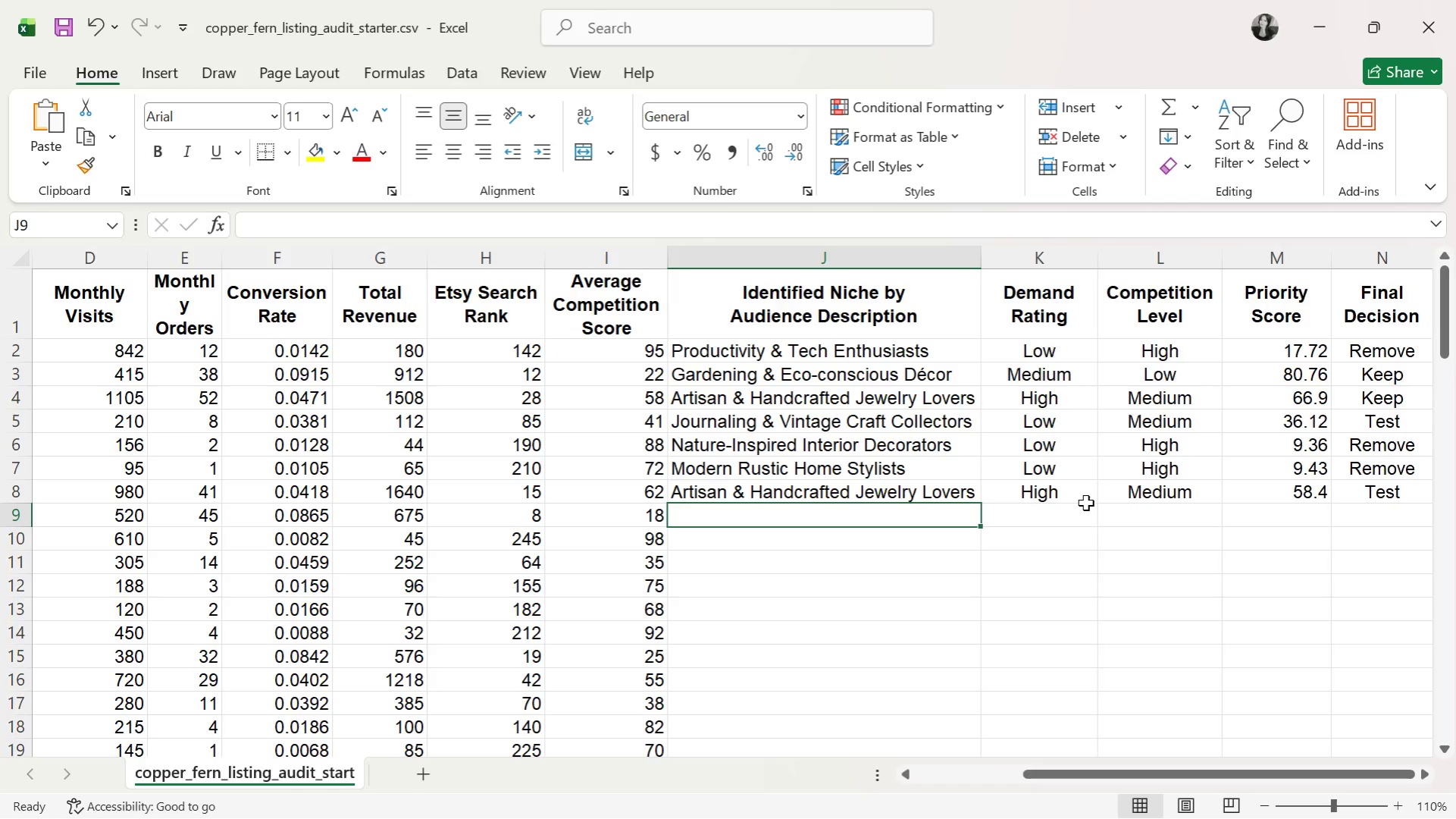 
key(Alt+Tab)